 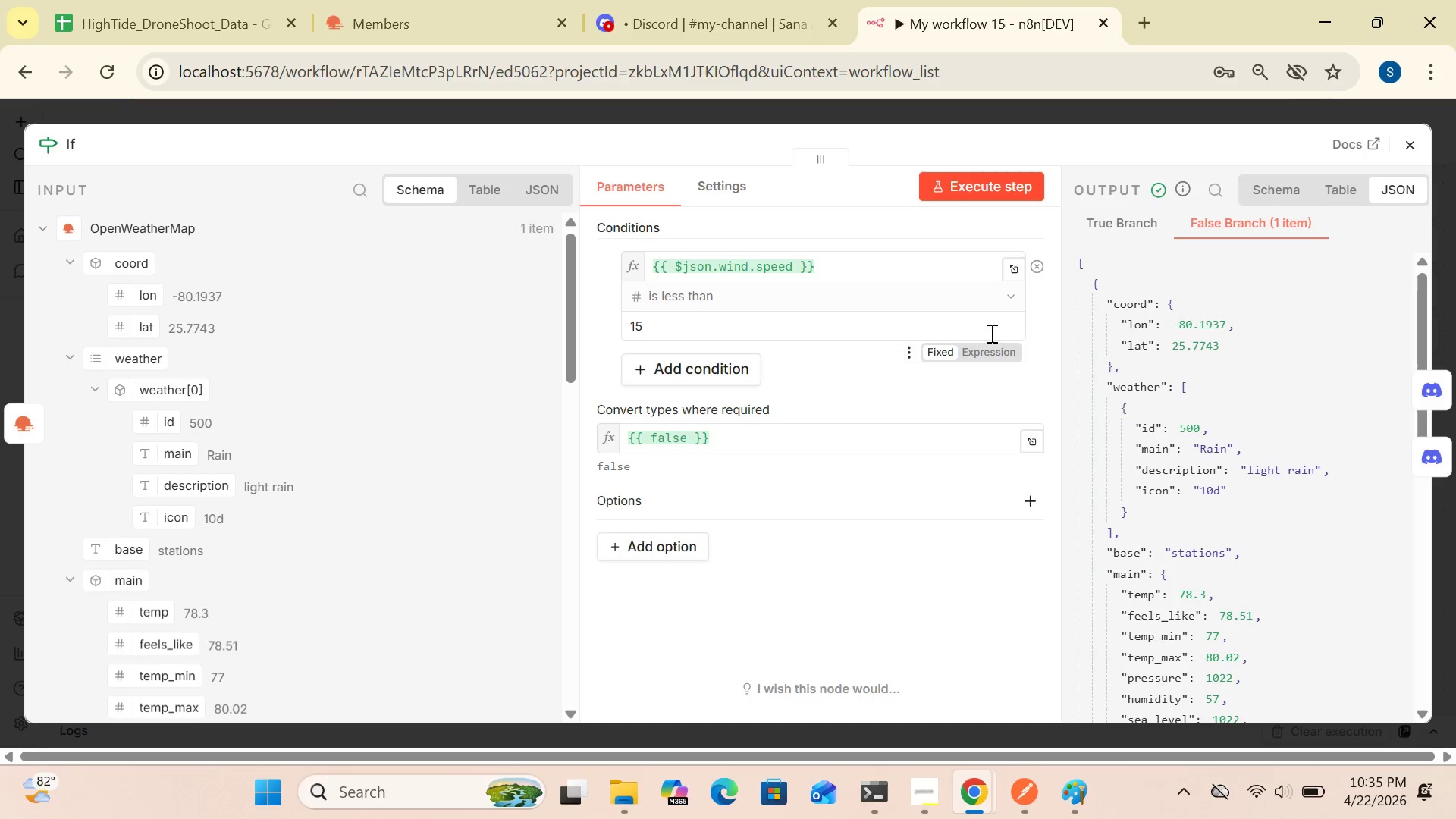 
left_click([713, 17])
 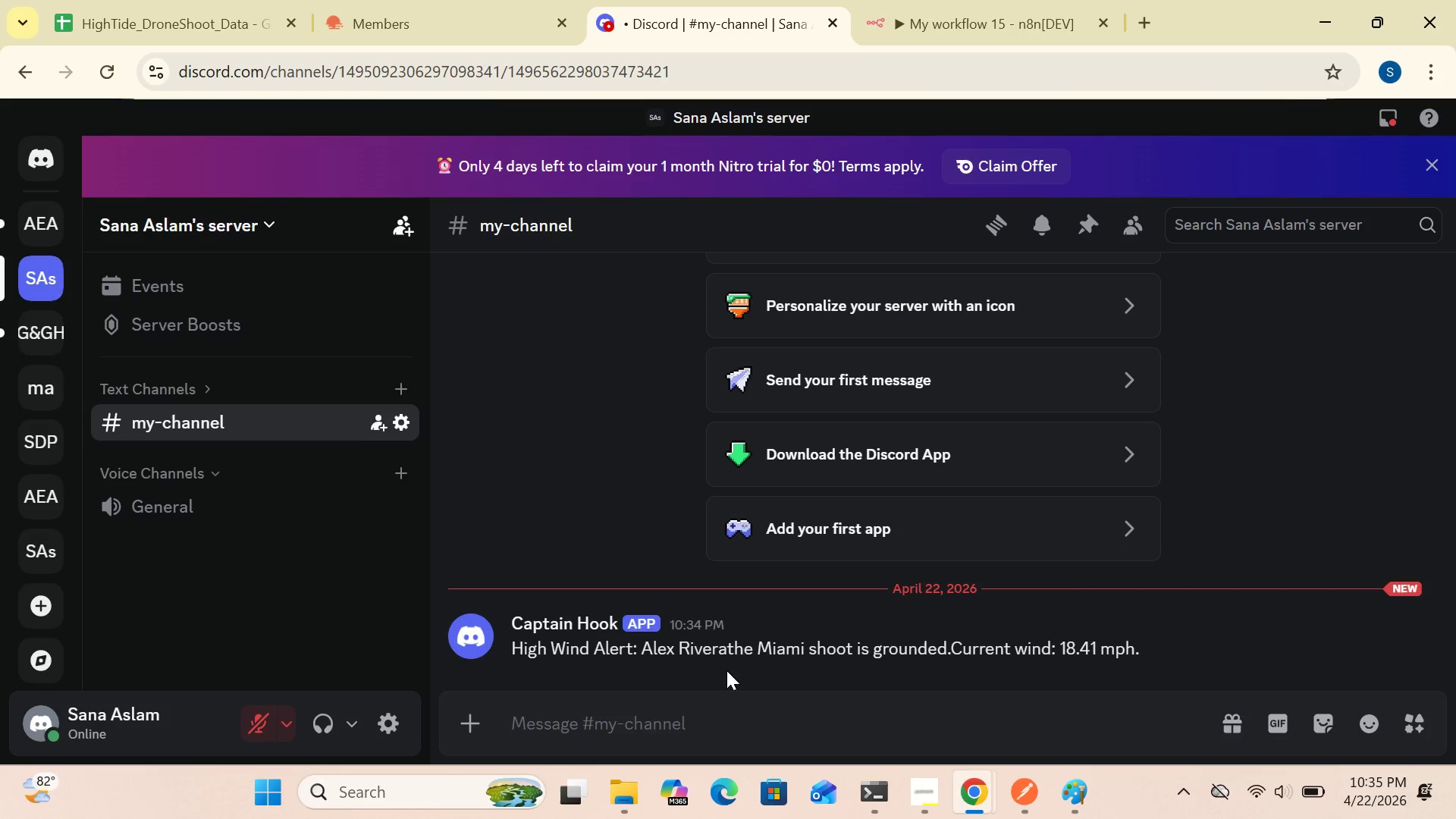 
wait(9.06)
 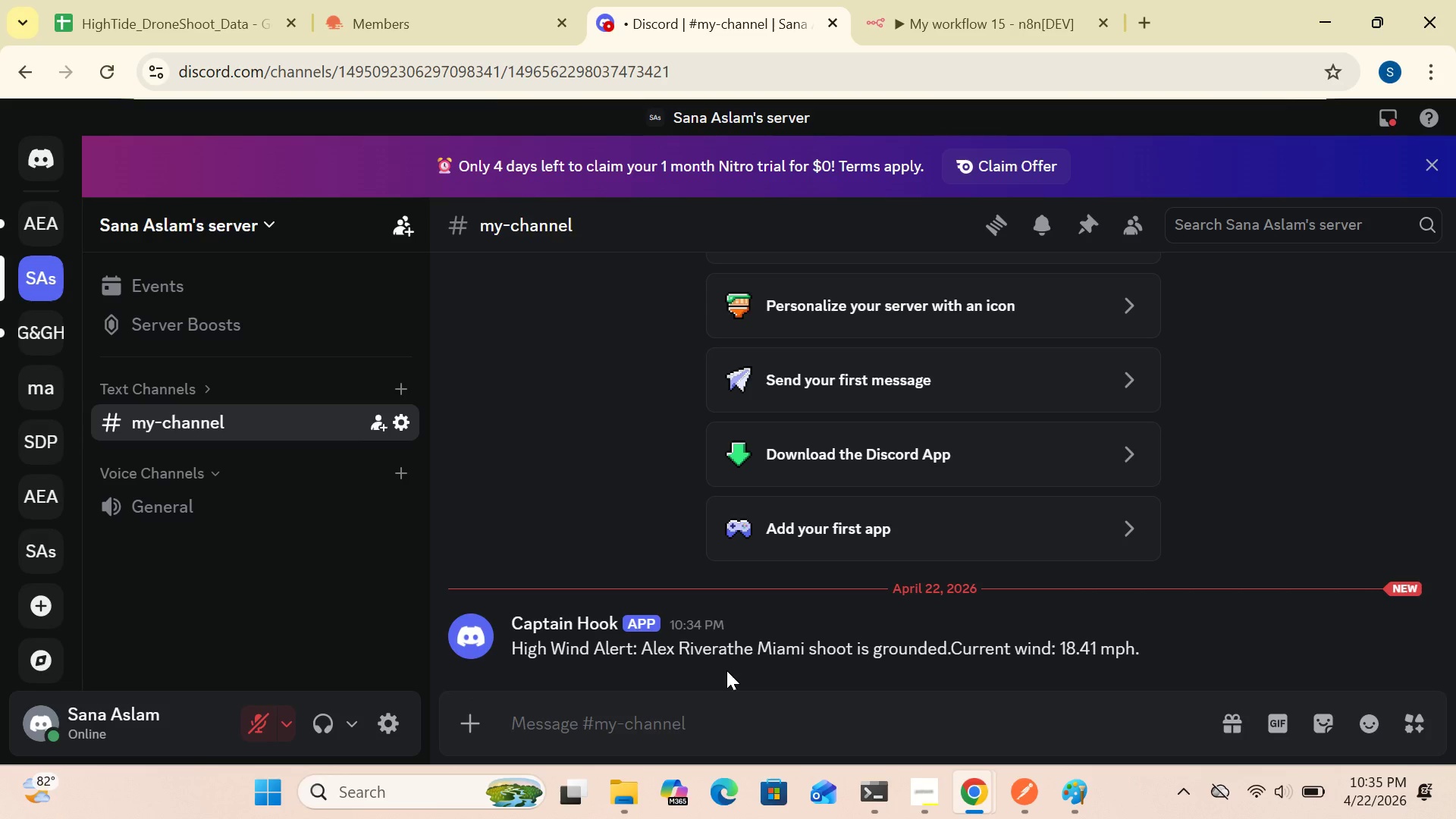 
left_click([930, 32])
 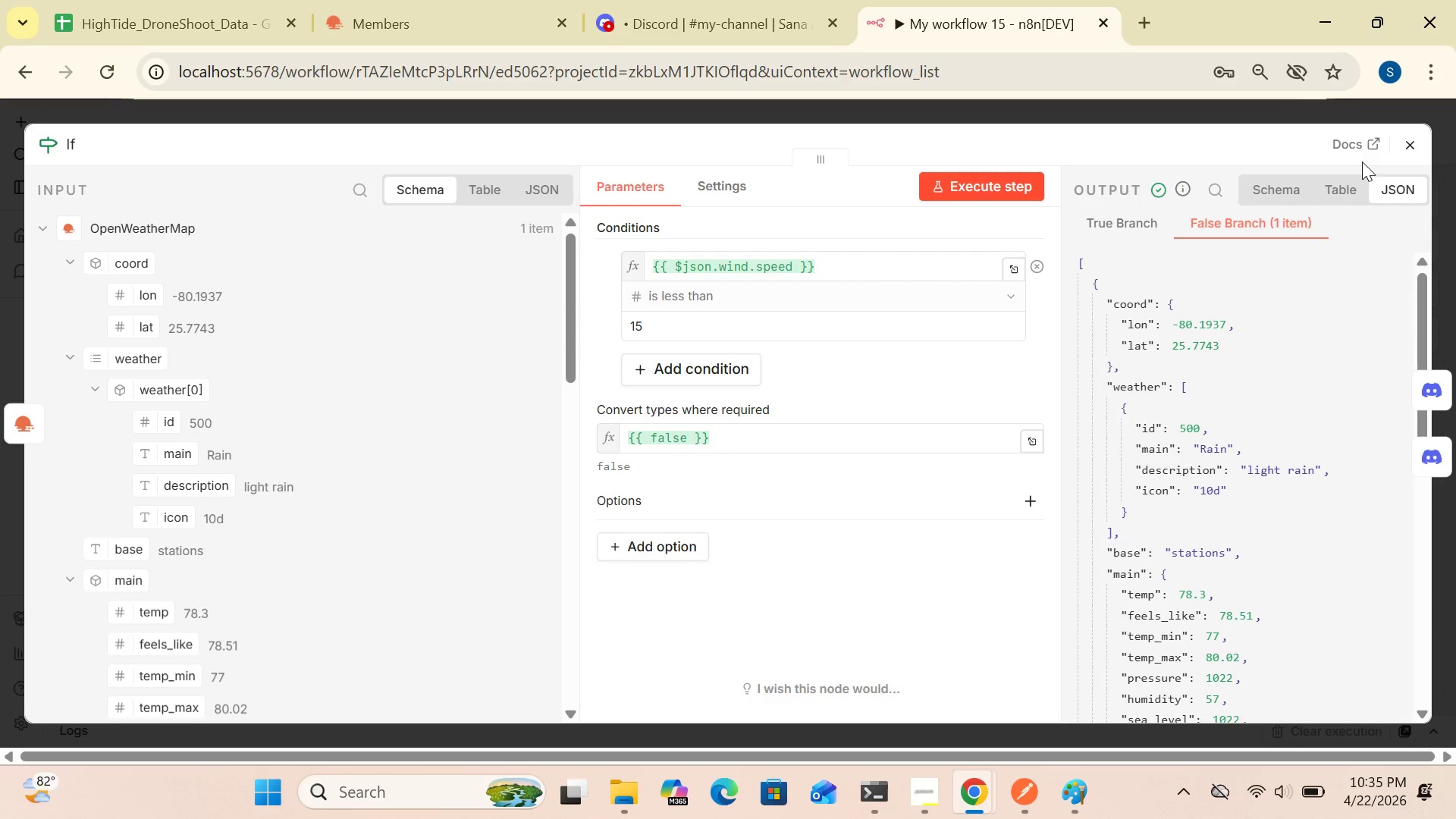 
left_click([1407, 147])
 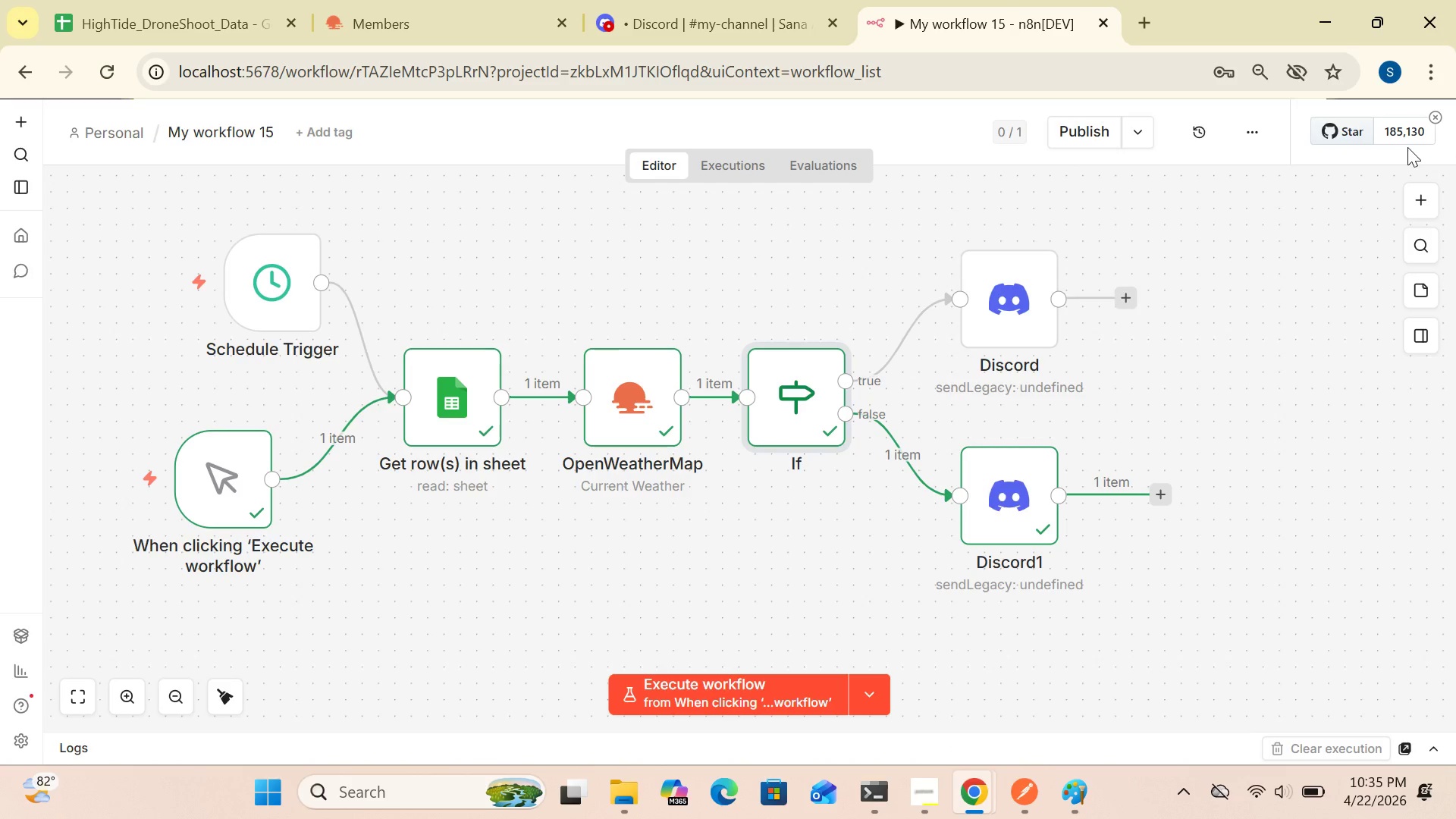 
wait(24.3)
 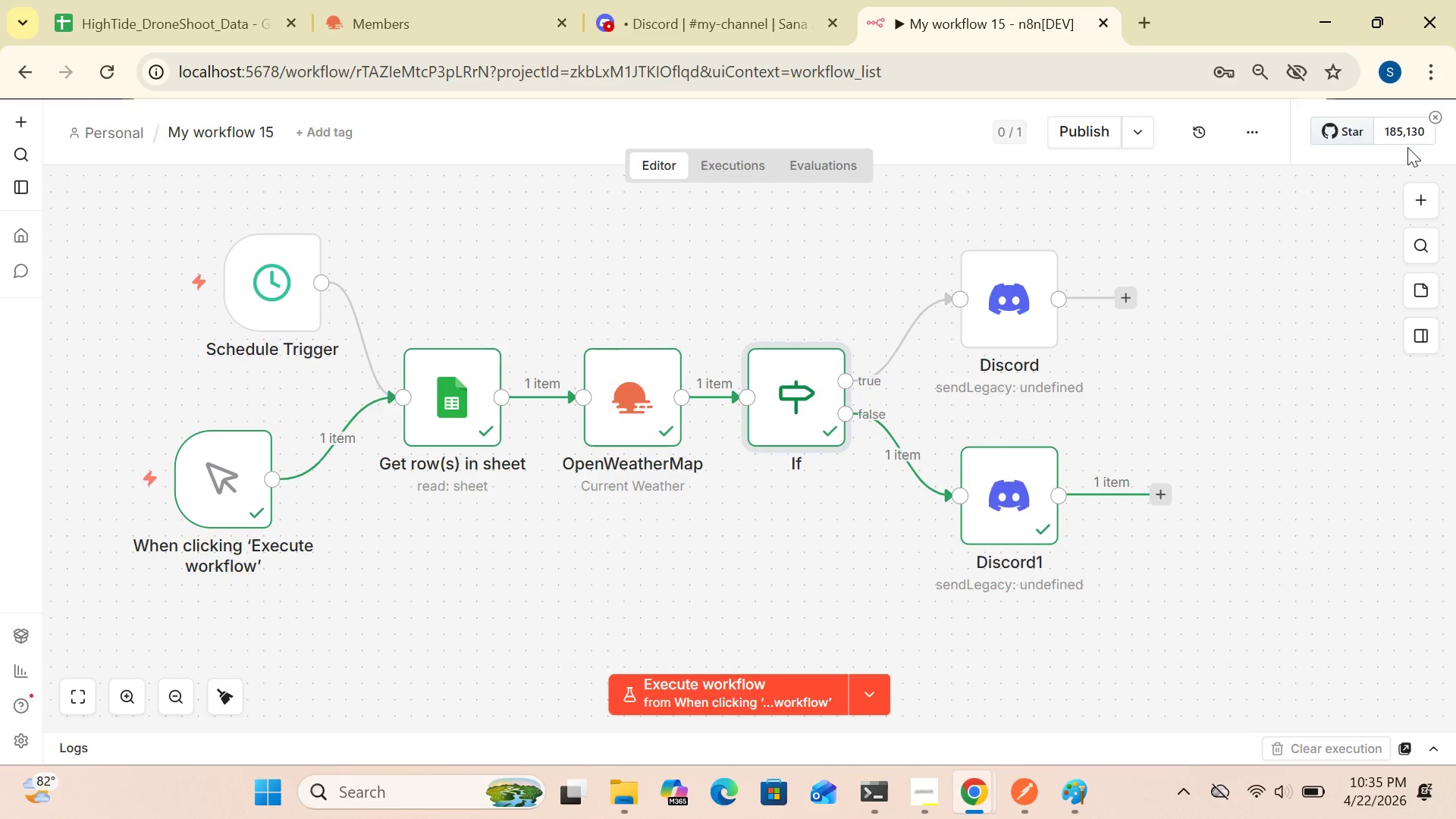 
left_click([174, 28])
 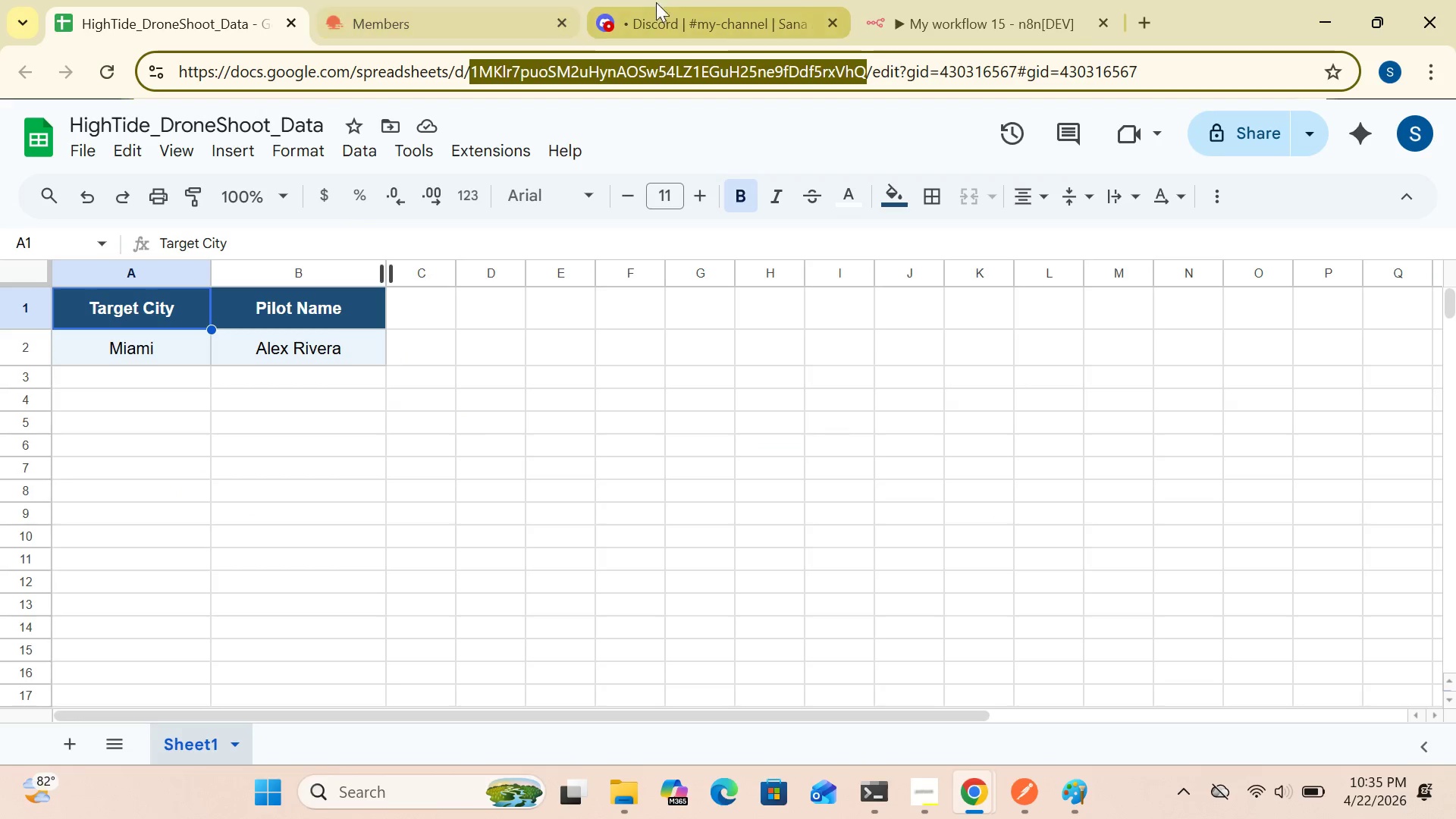 
left_click([686, 22])
 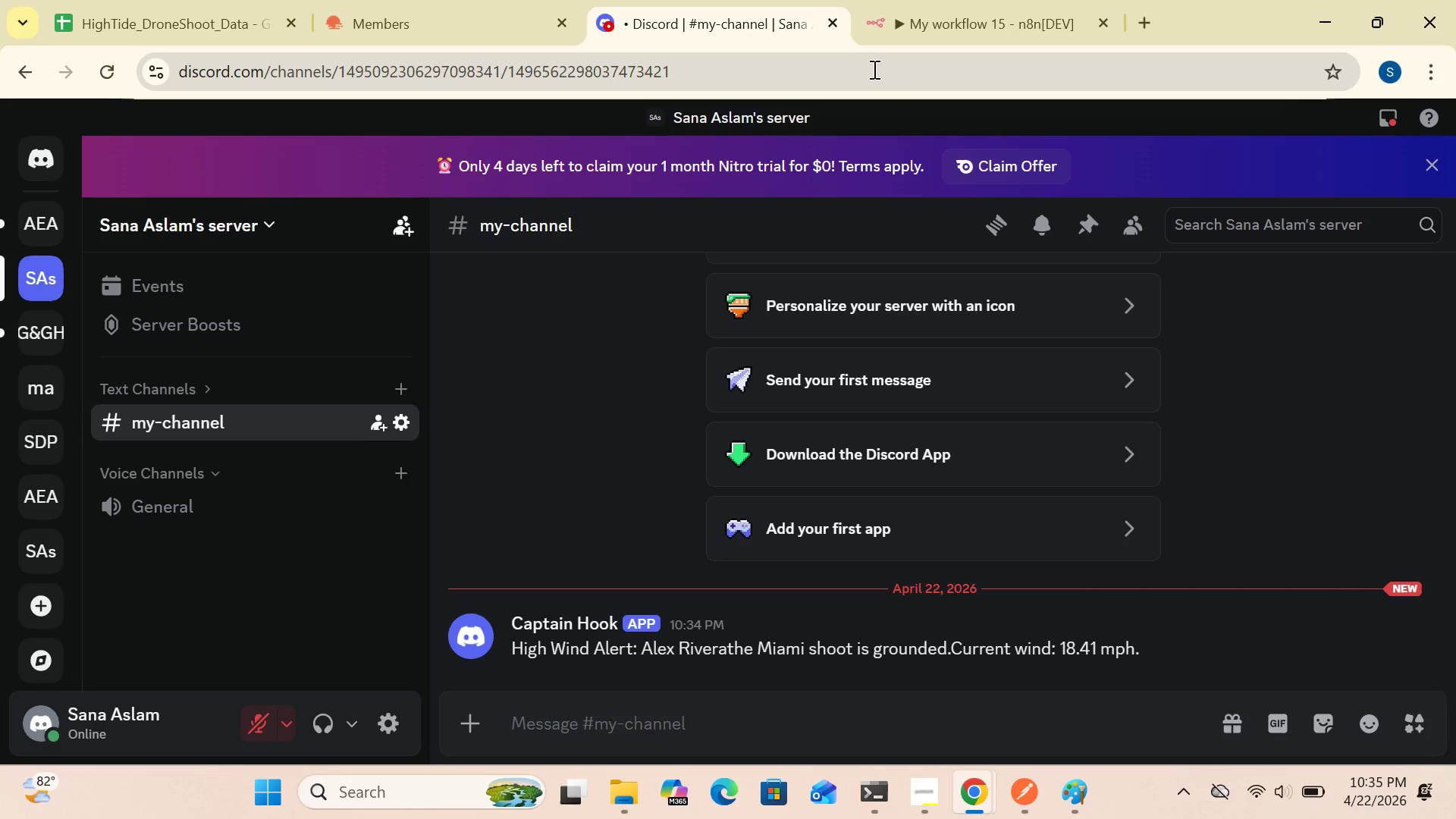 
left_click([943, 24])
 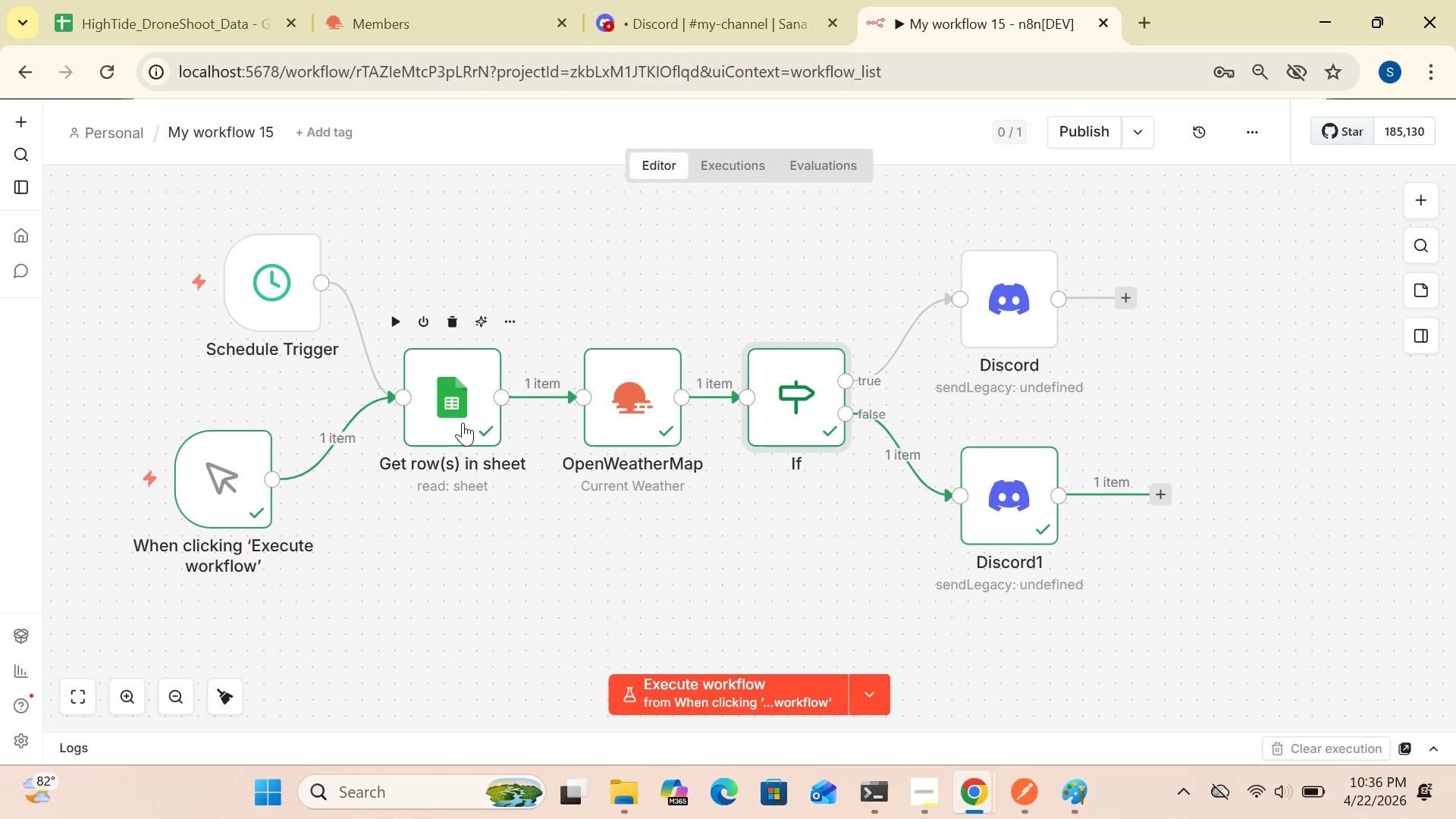 
wait(5.61)
 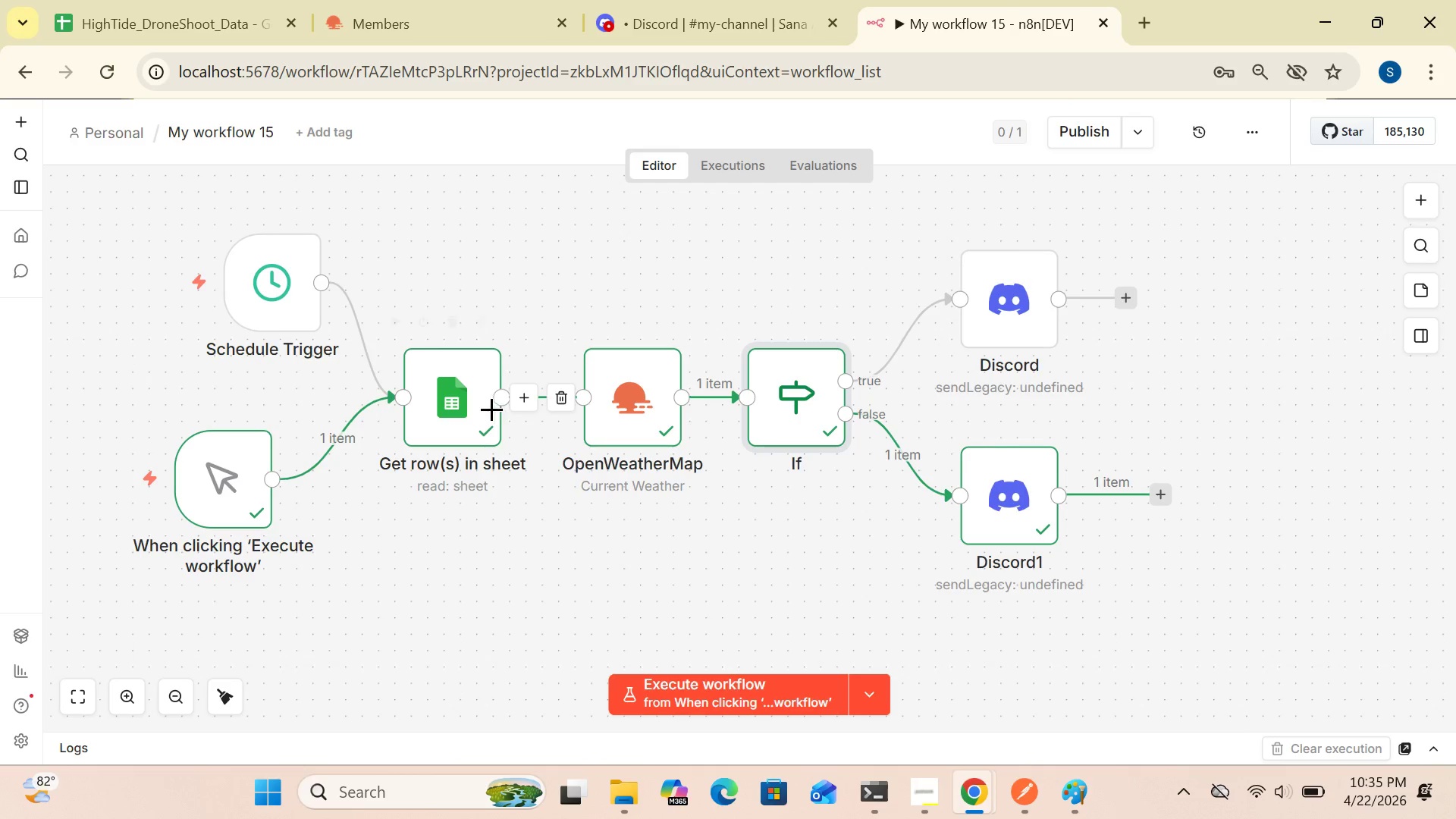 
double_click([457, 409])
 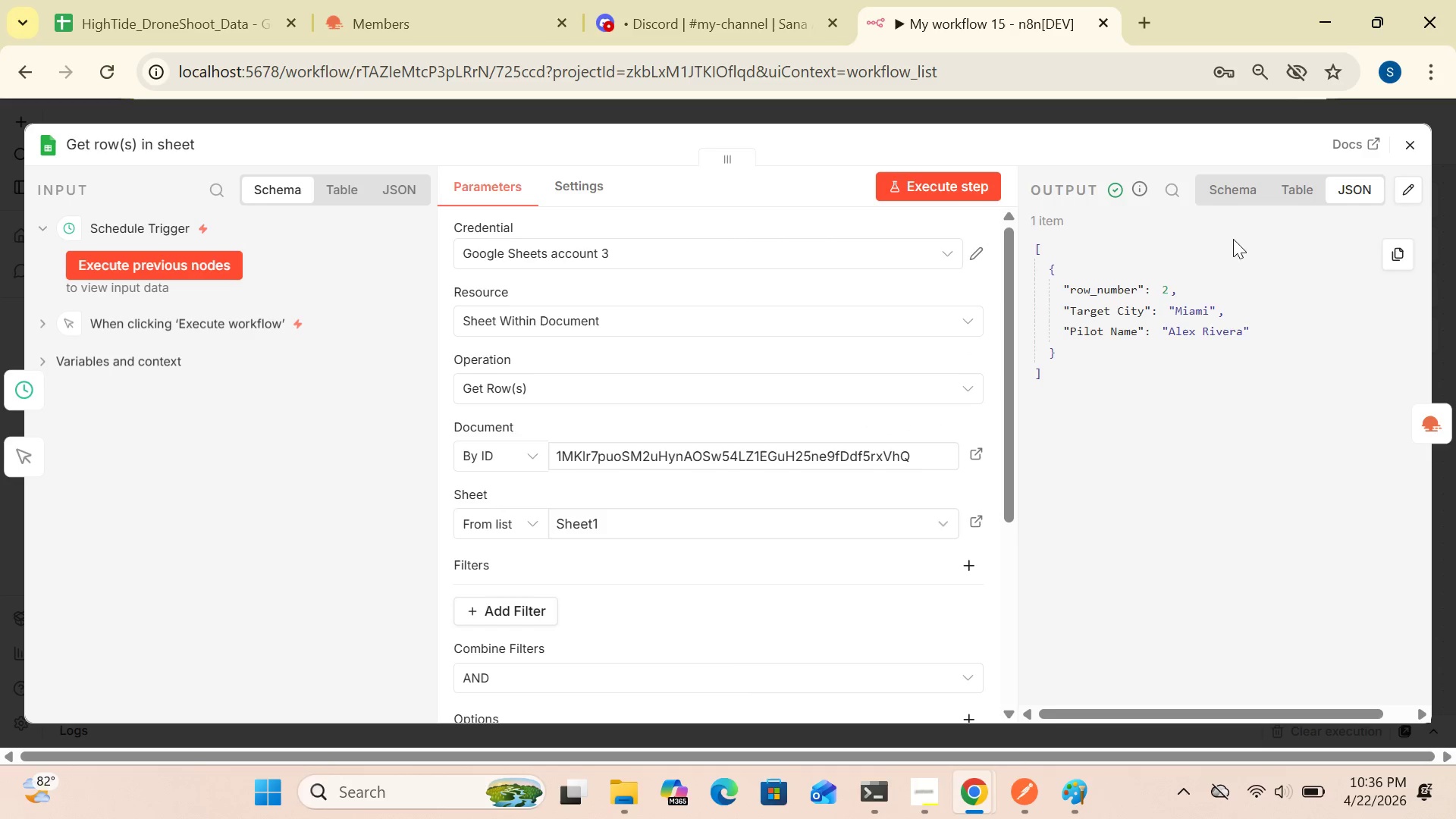 
left_click([1405, 143])
 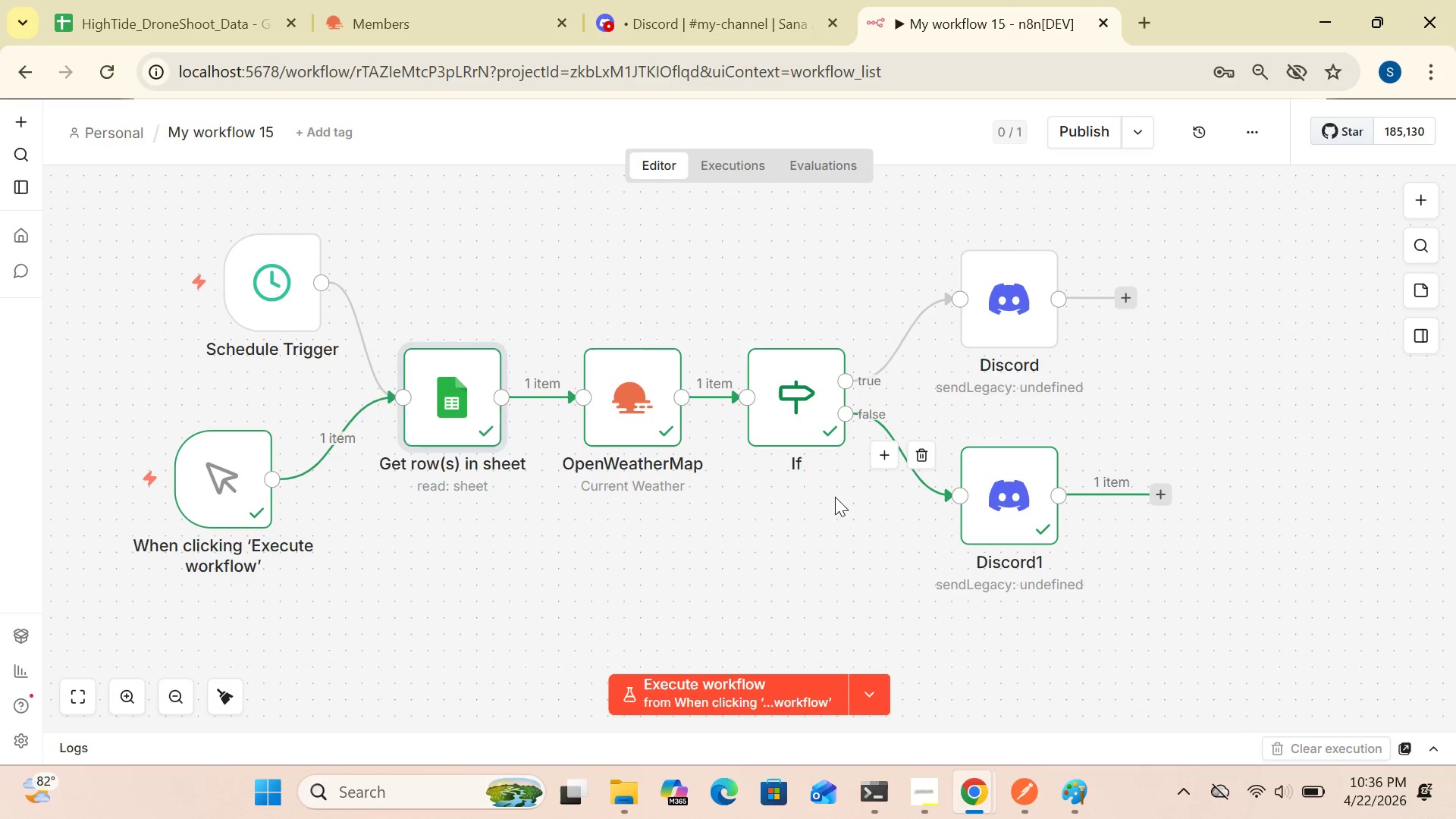 
wait(19.66)
 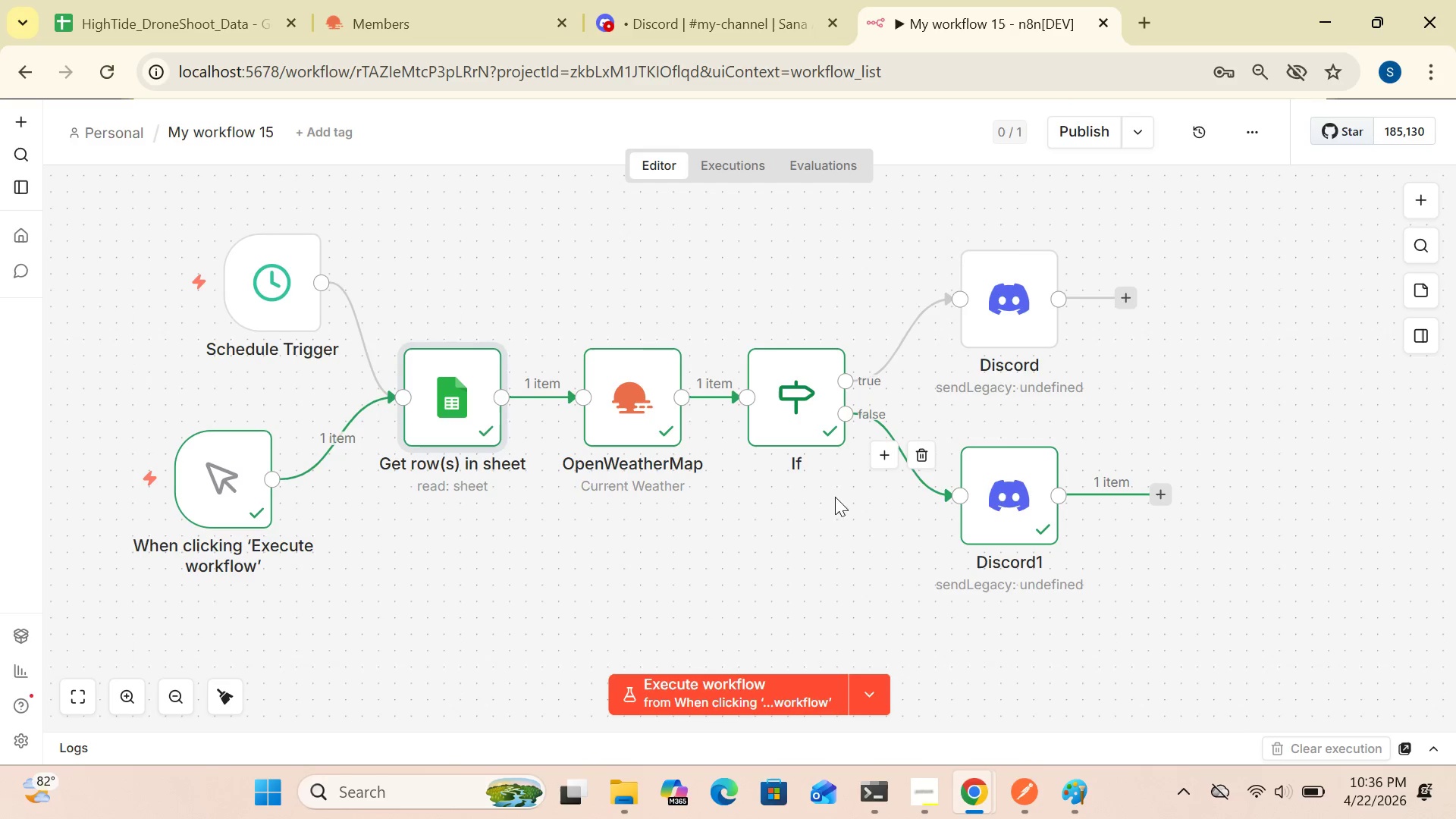 
double_click([458, 379])
 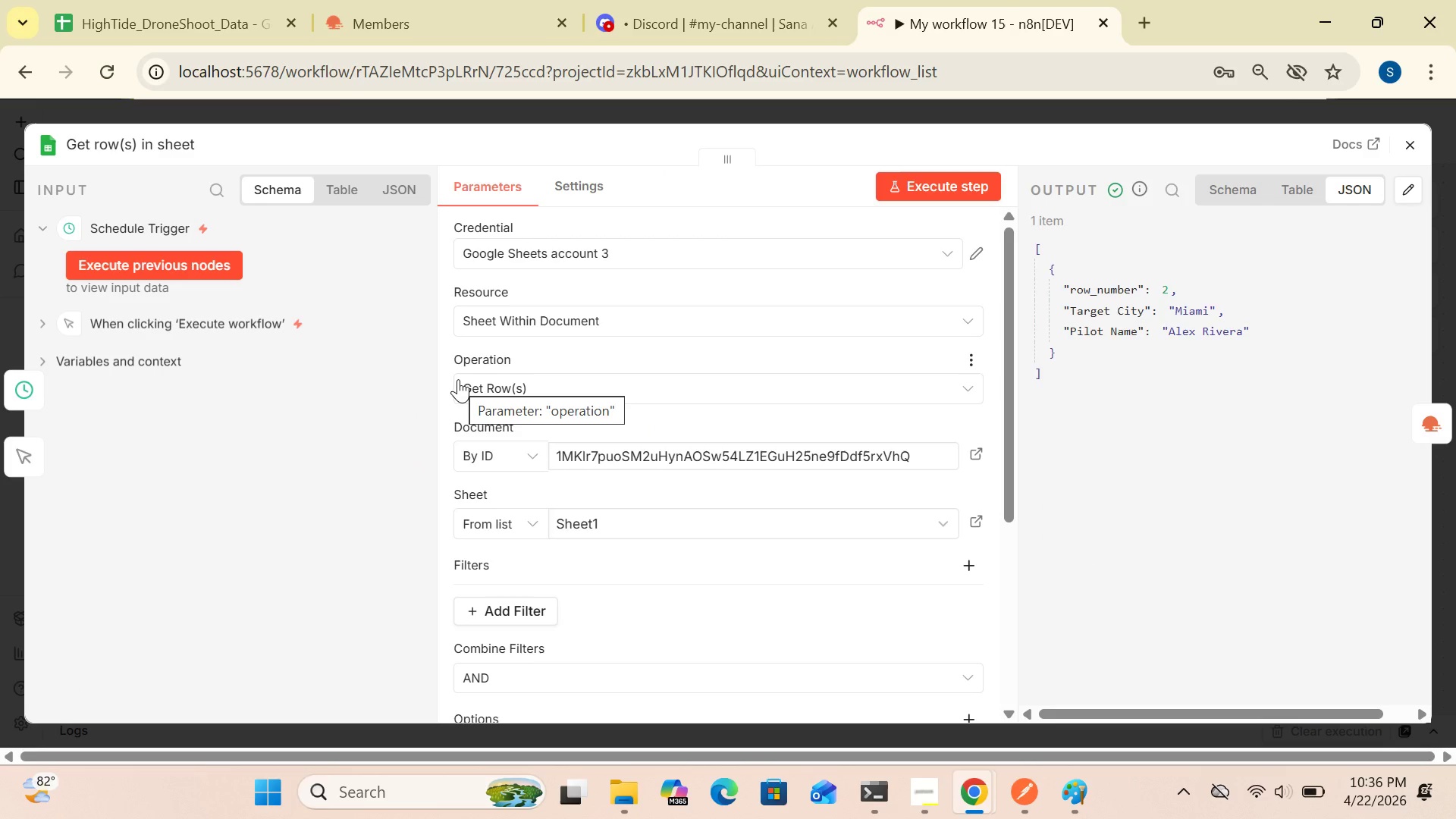 
wait(19.97)
 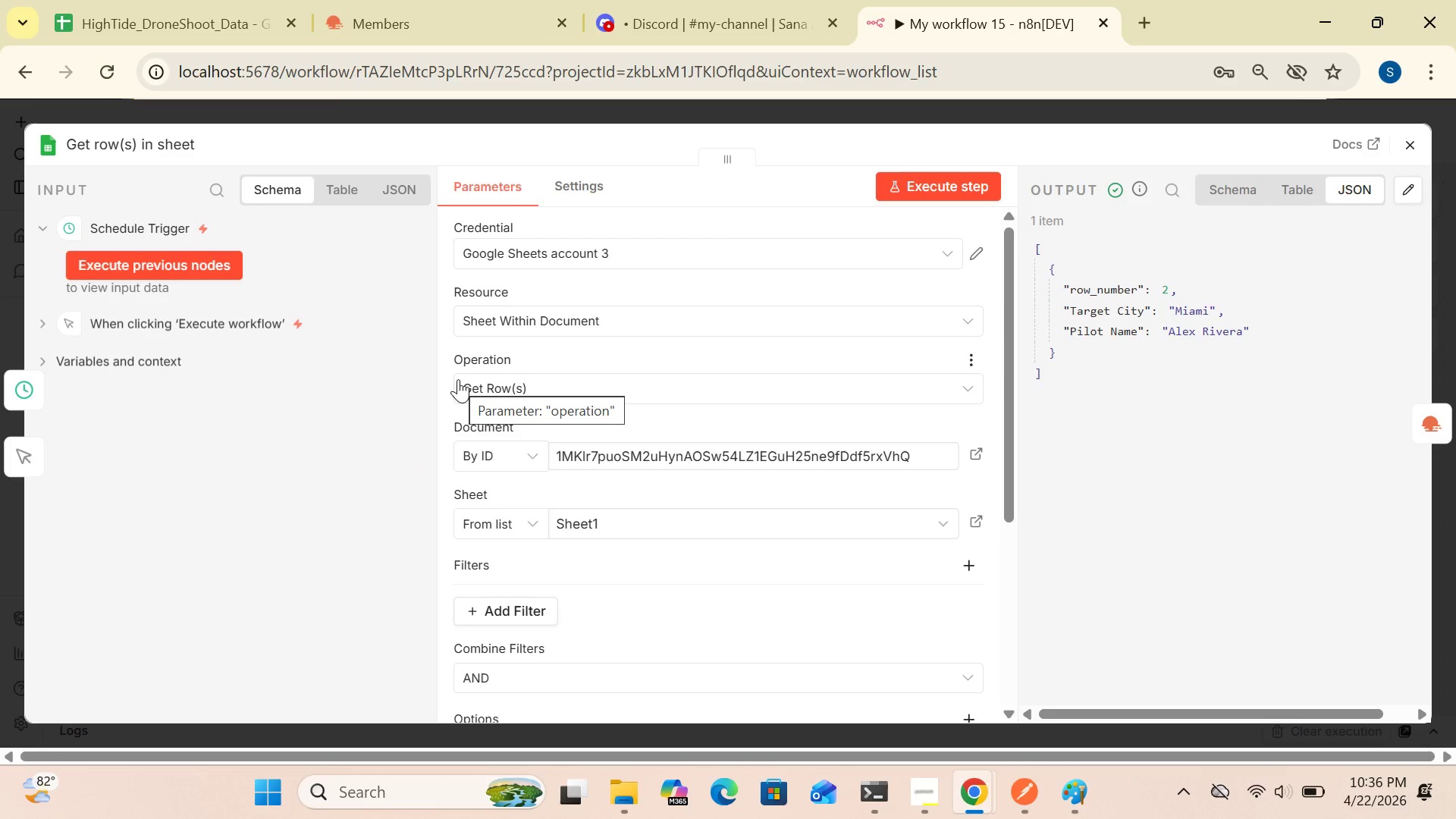 
left_click([1408, 143])
 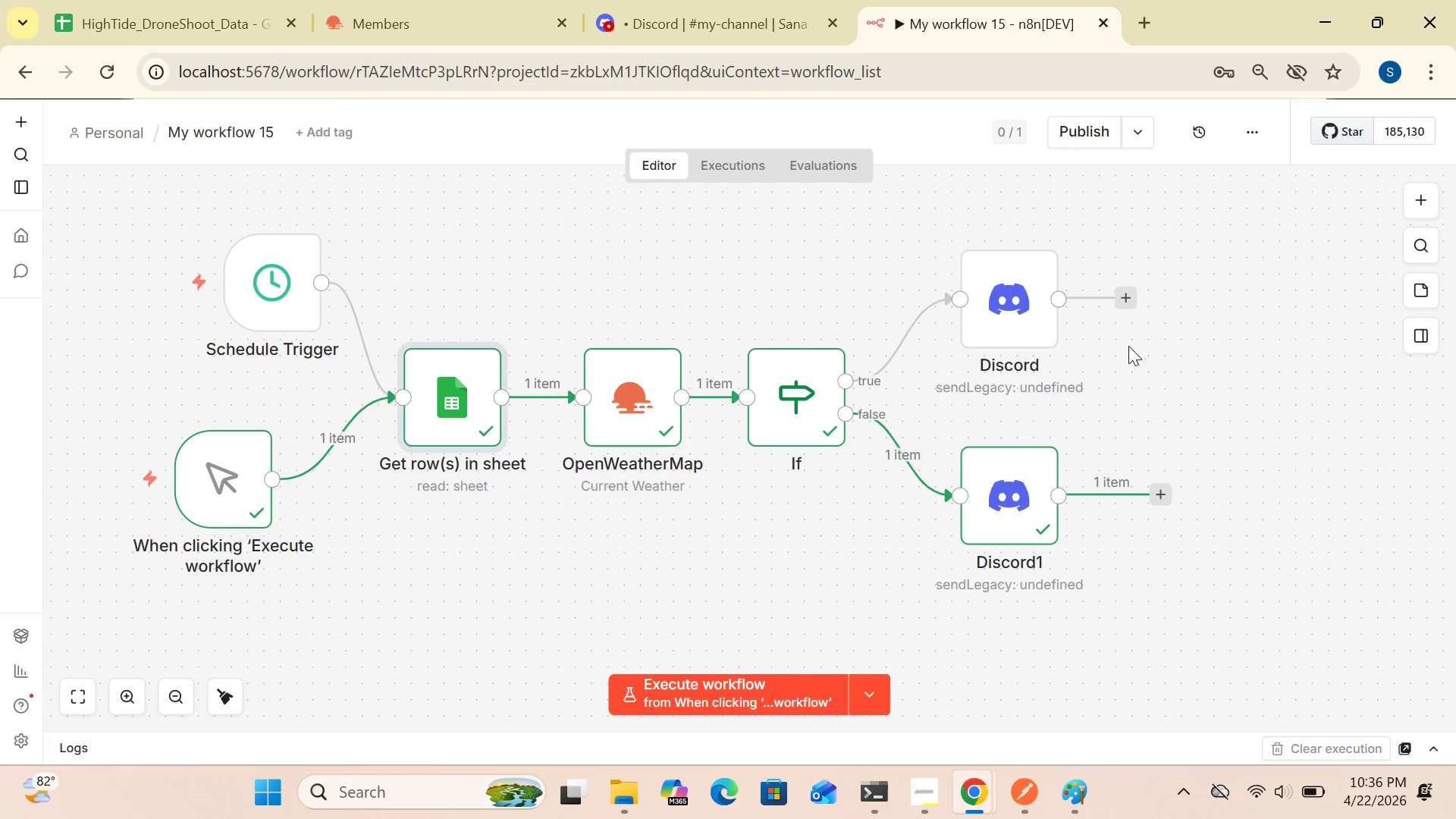 
wait(8.49)
 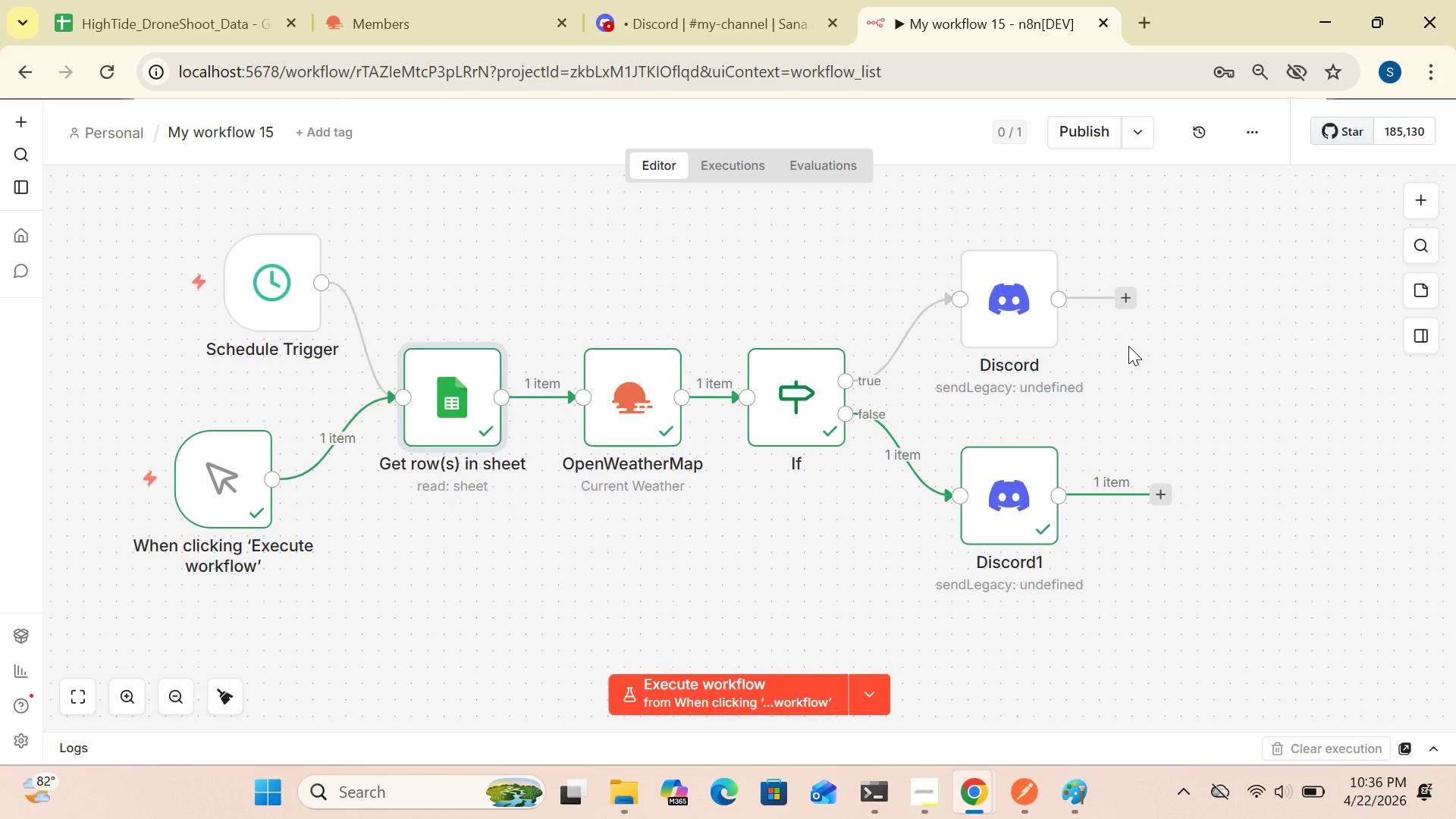 
double_click([799, 417])
 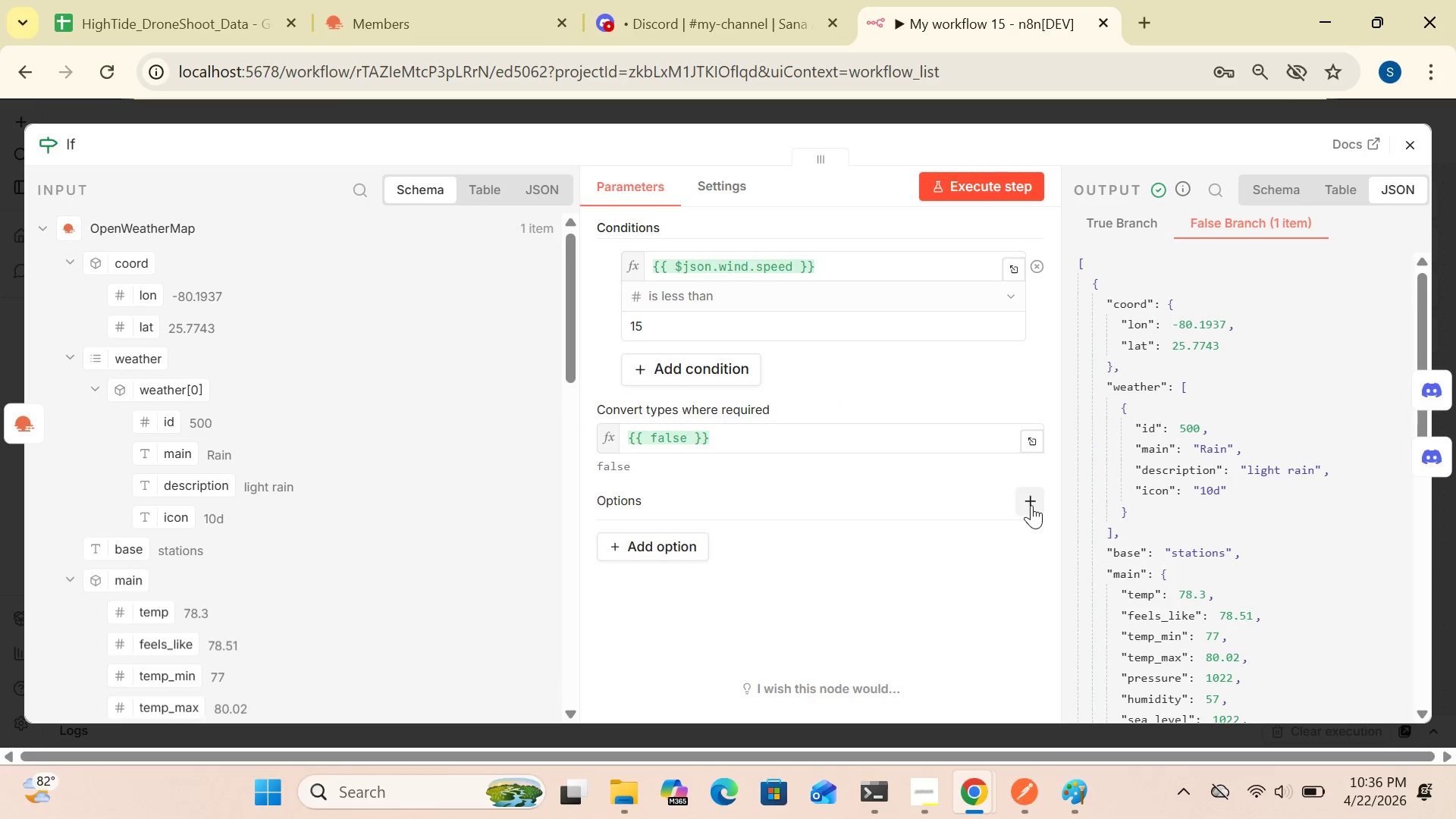 
mouse_move([924, 481])
 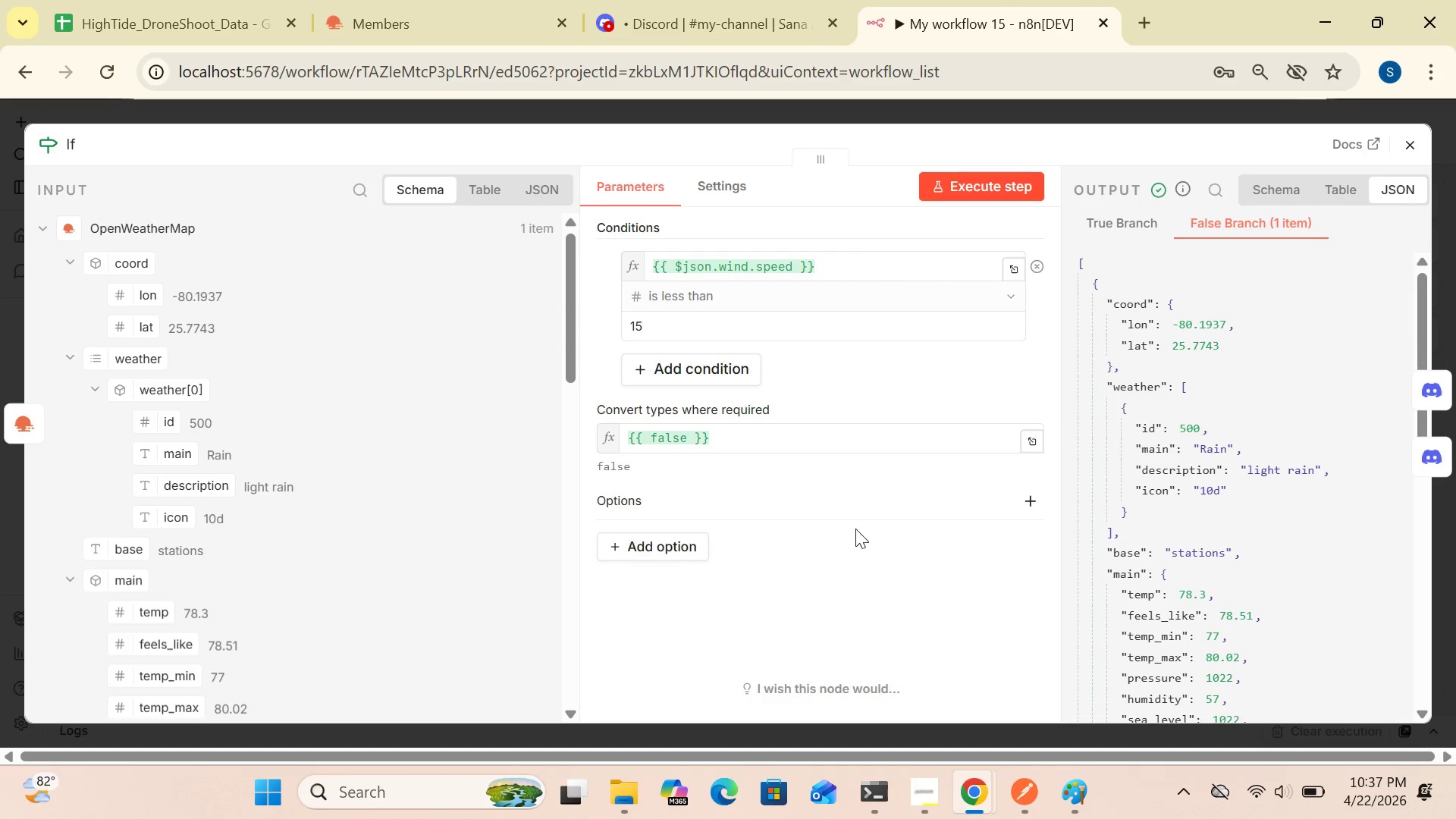 
wait(31.54)
 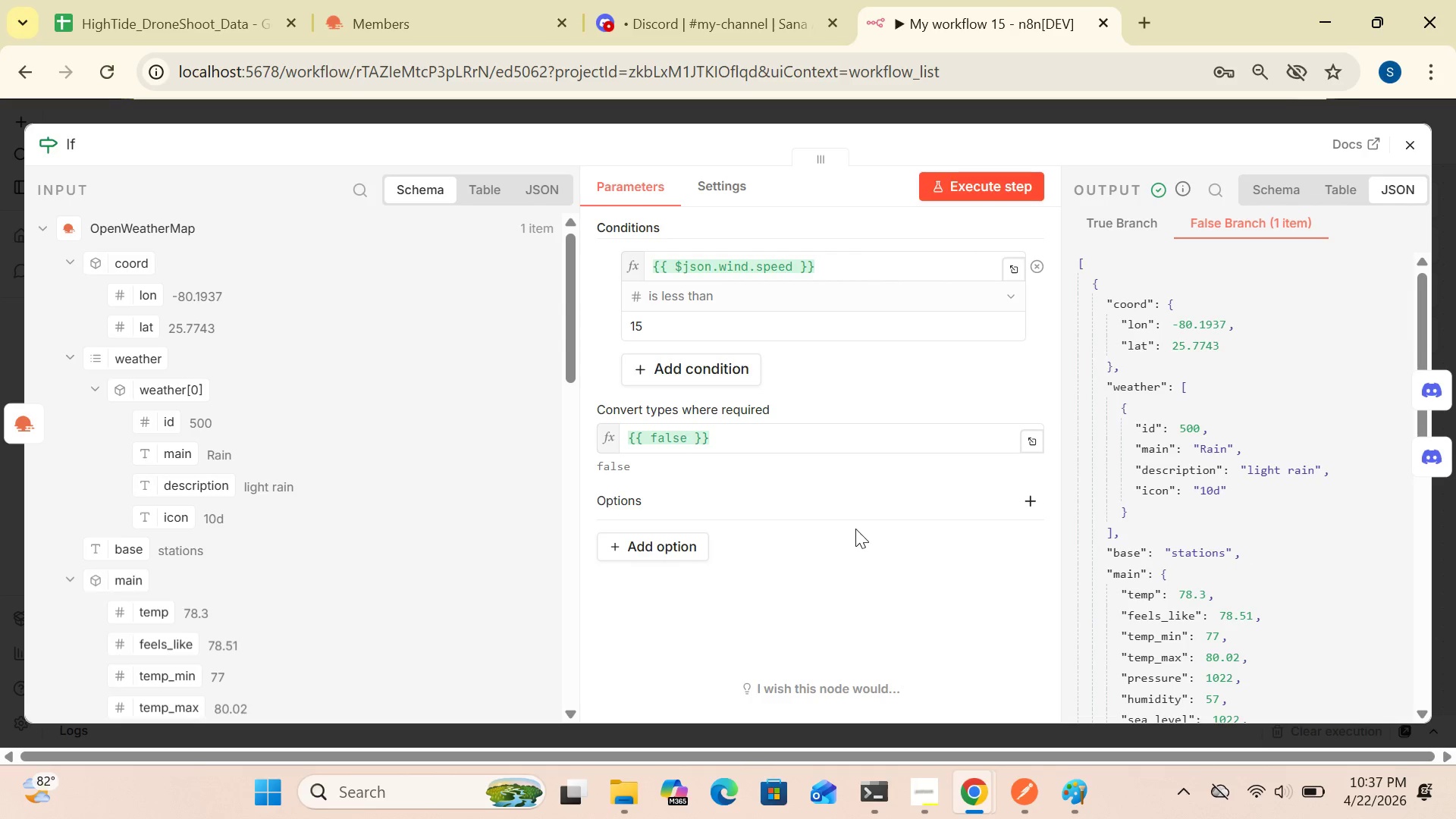 
left_click([1412, 140])
 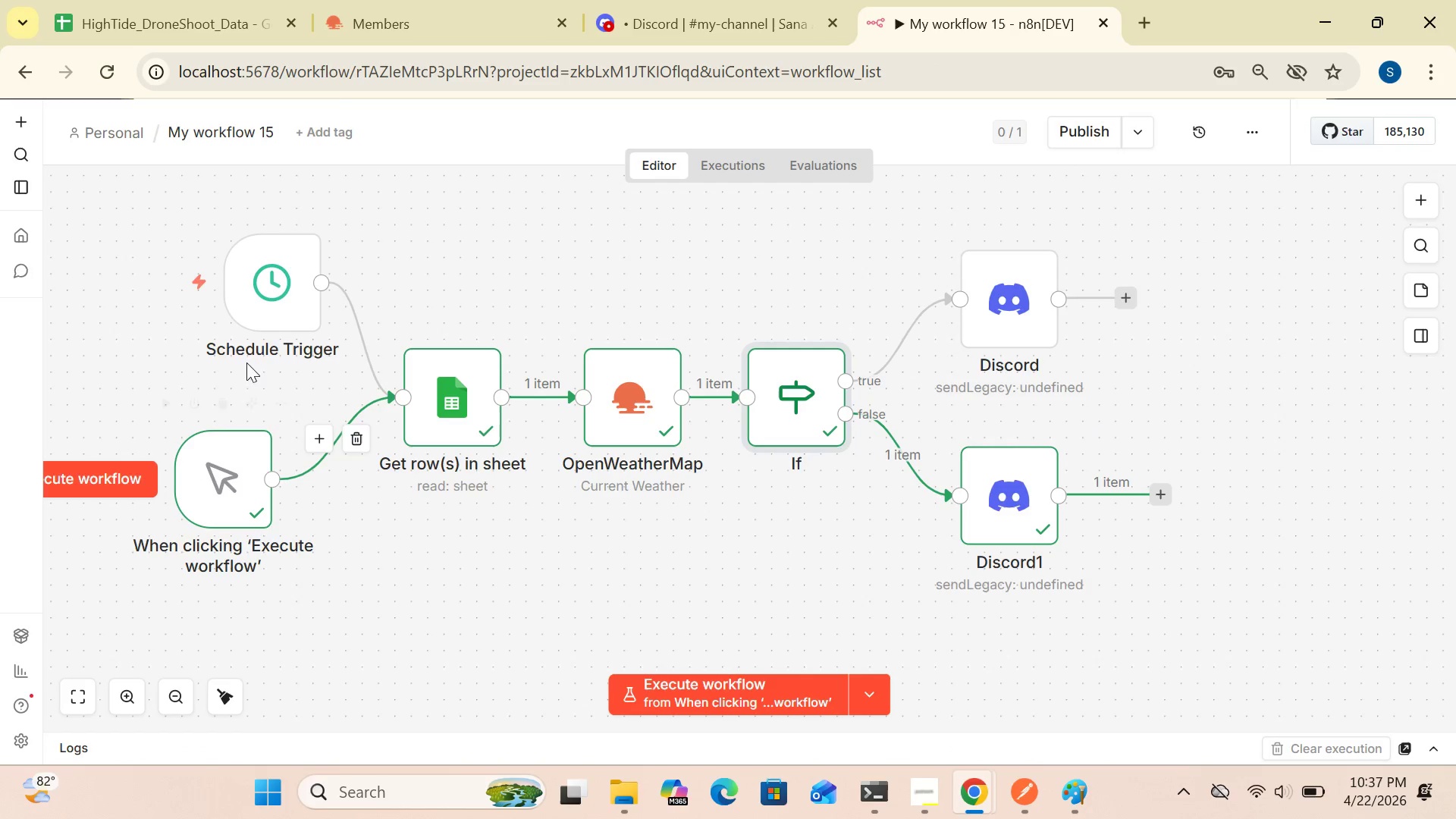 
wait(6.31)
 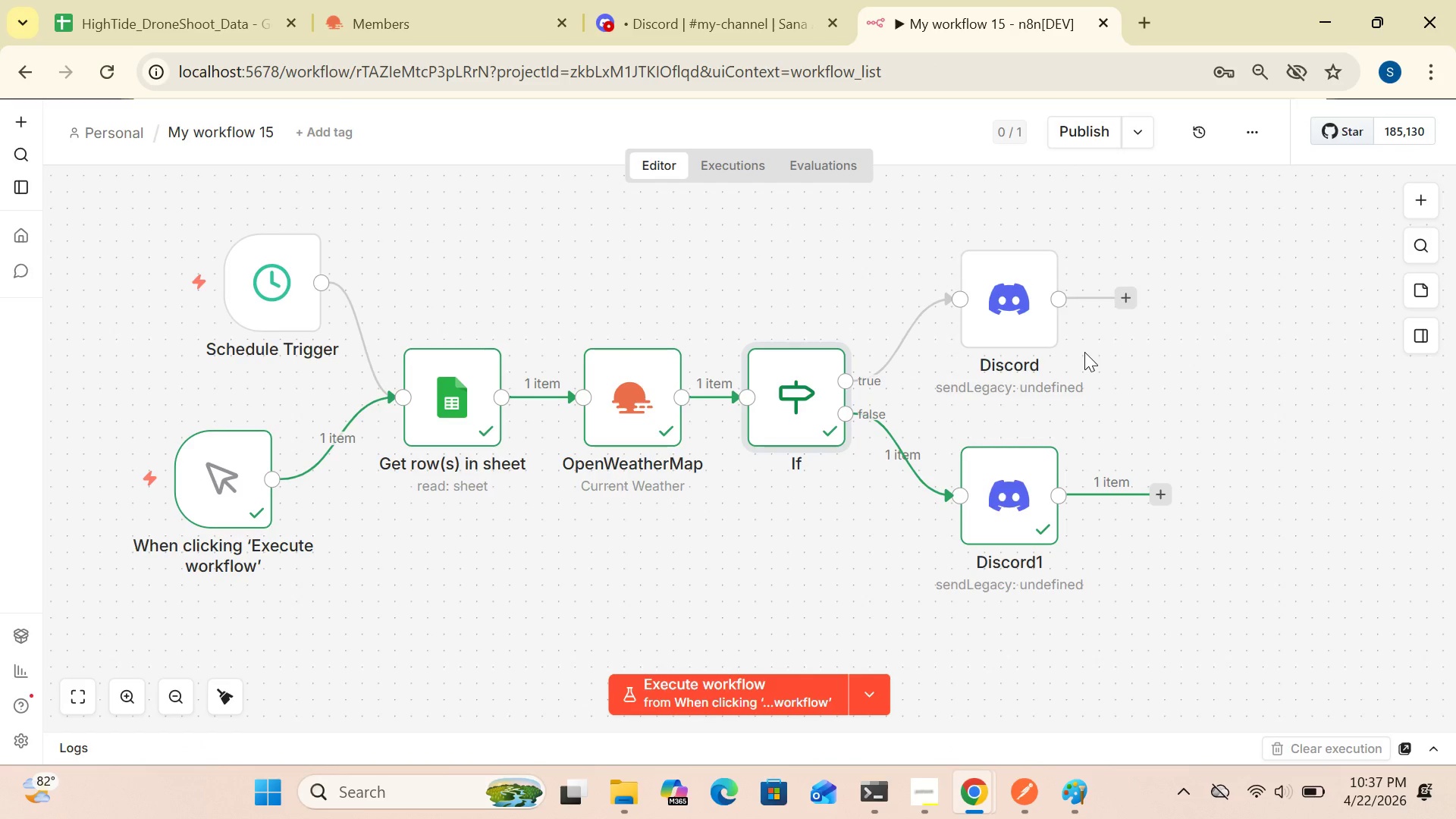 
left_click([149, 272])
 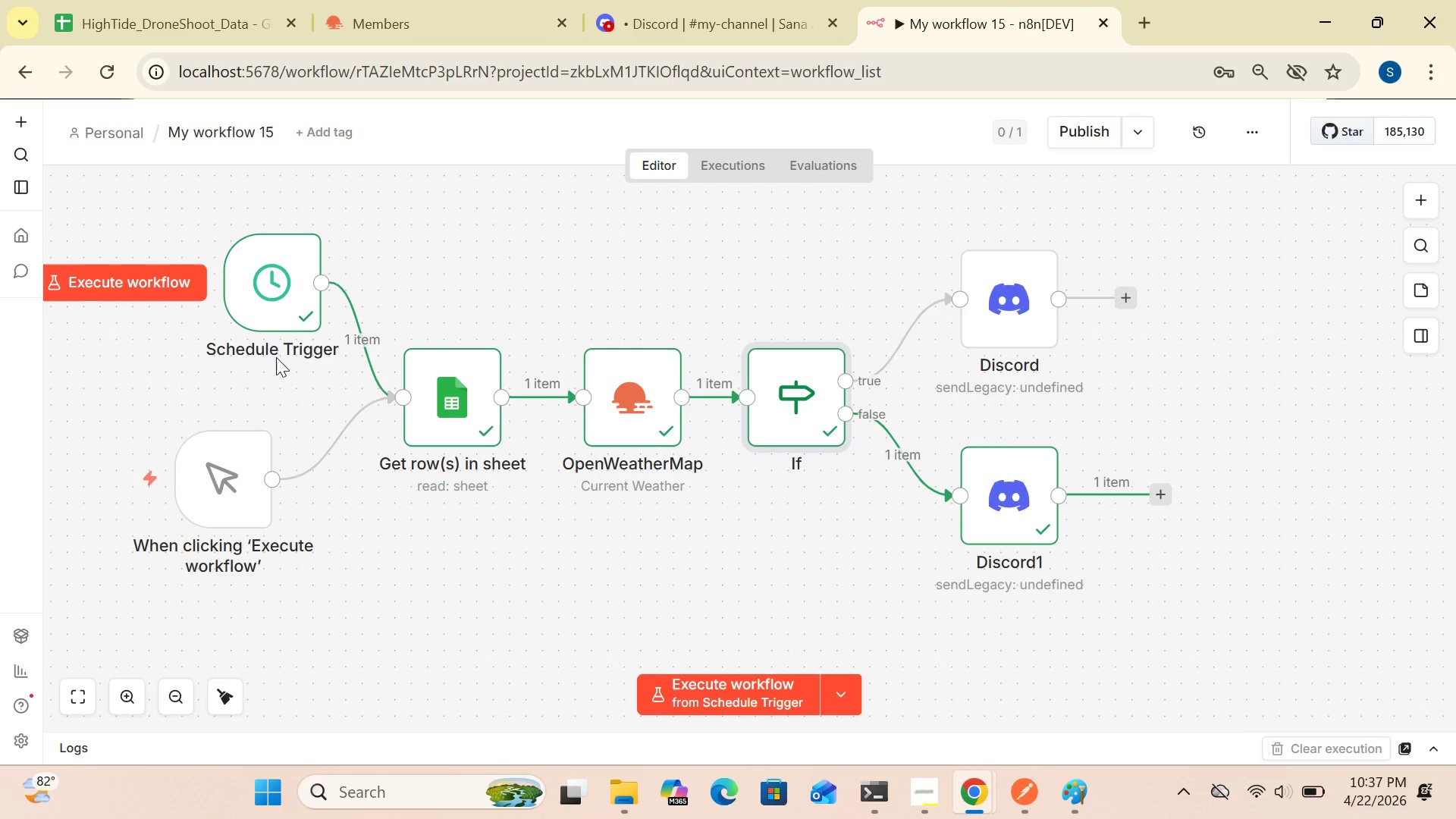 
wait(16.42)
 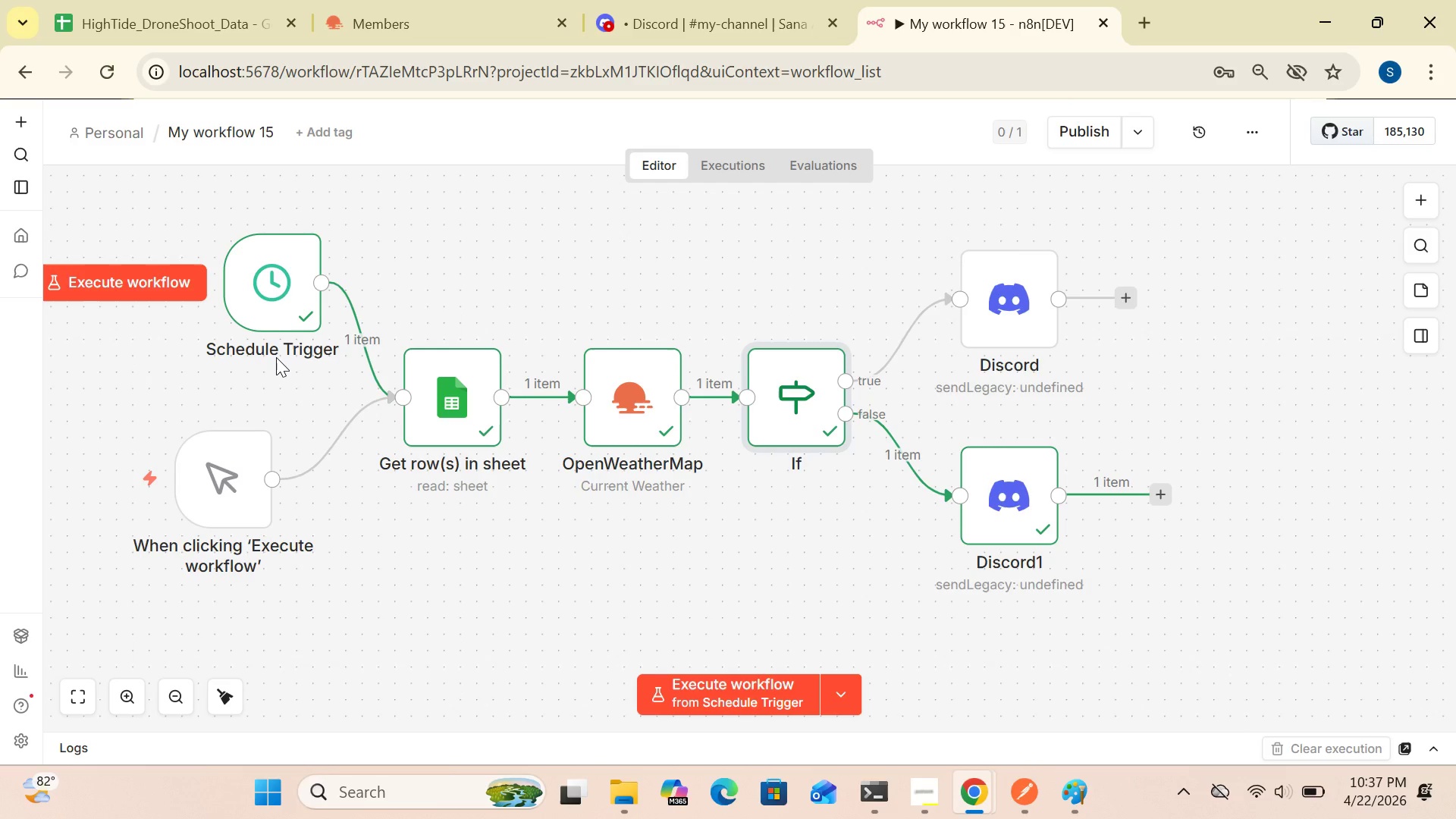 
left_click([705, 33])
 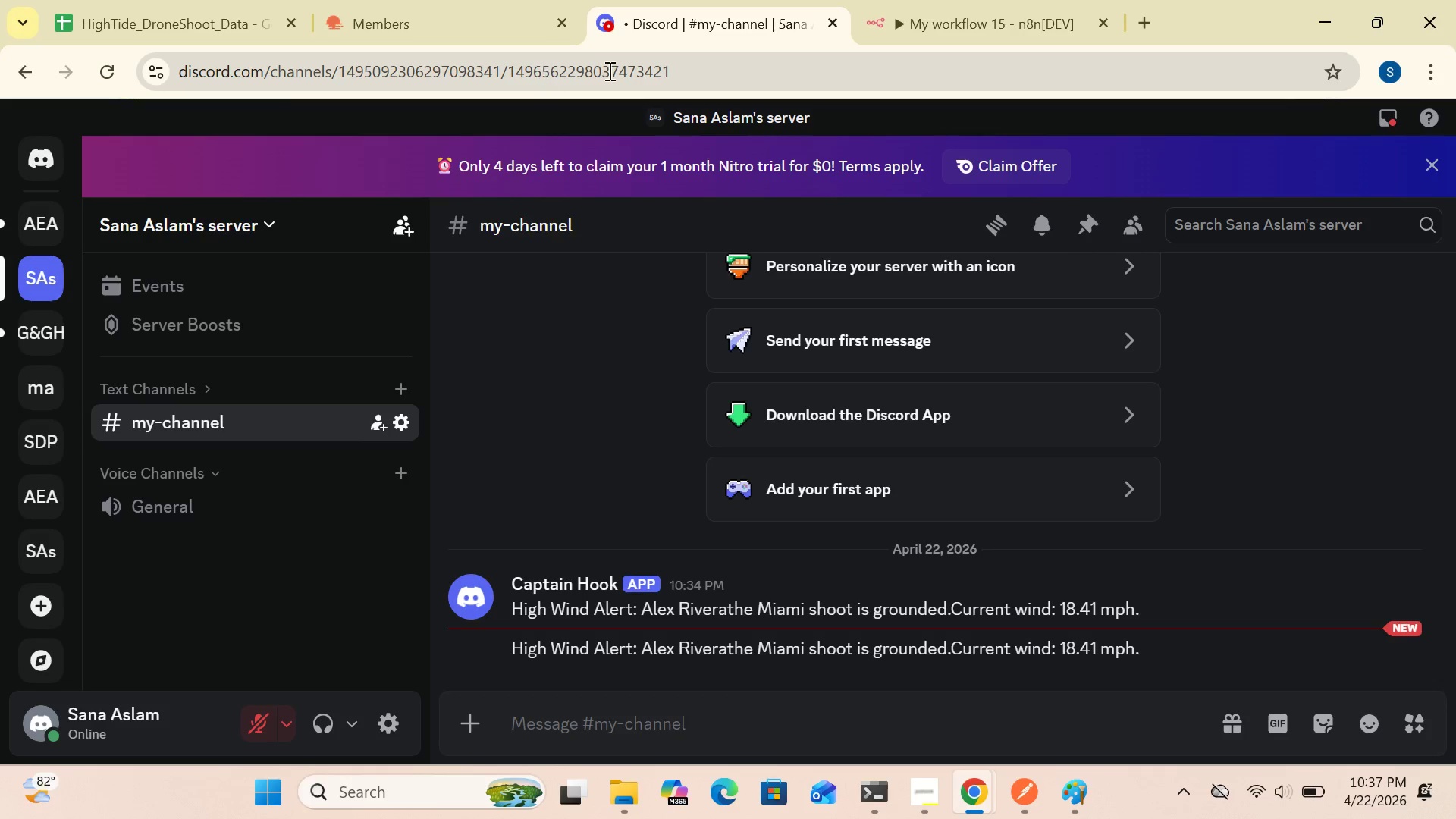 
left_click([939, 15])
 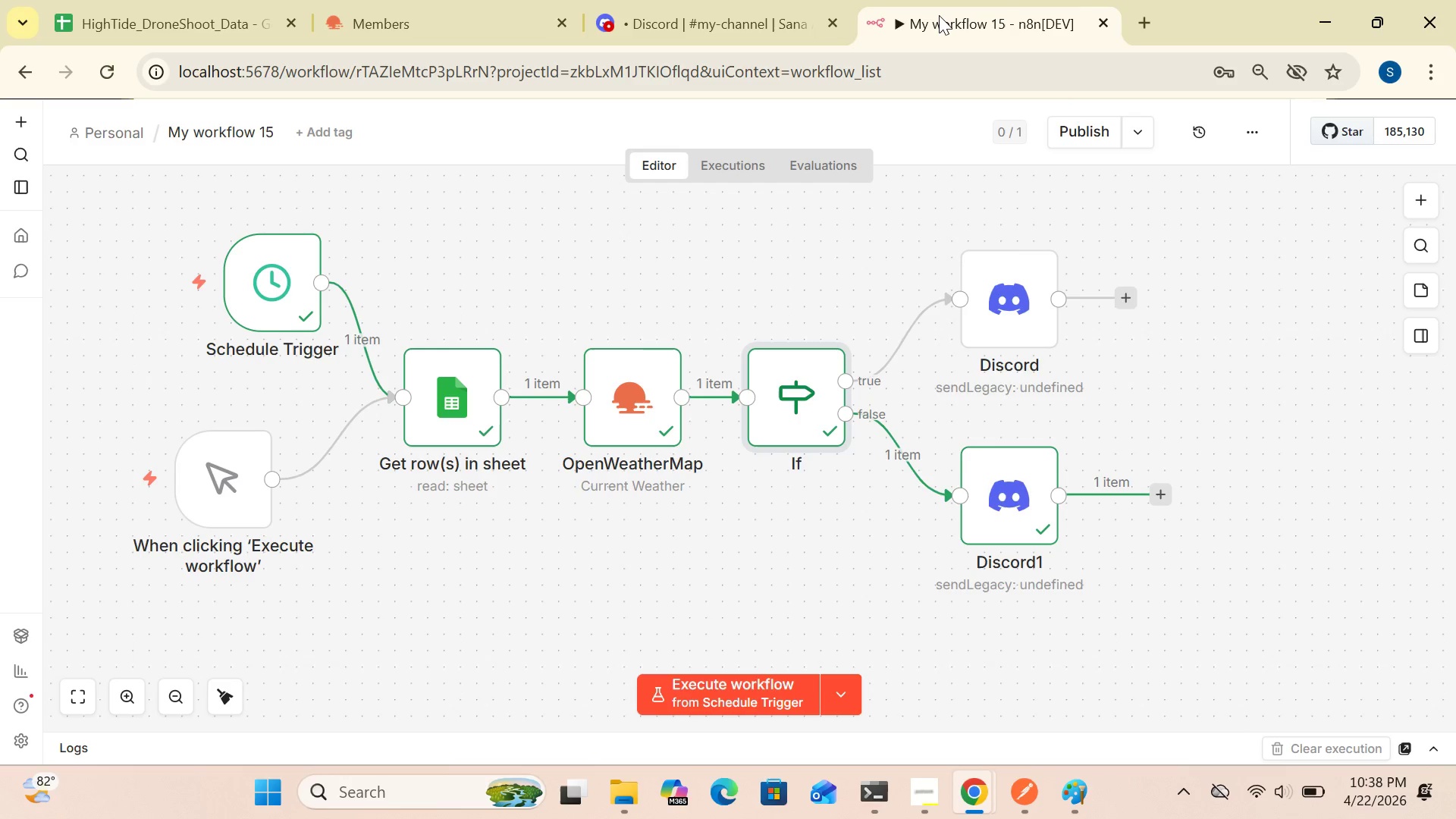 
wait(14.69)
 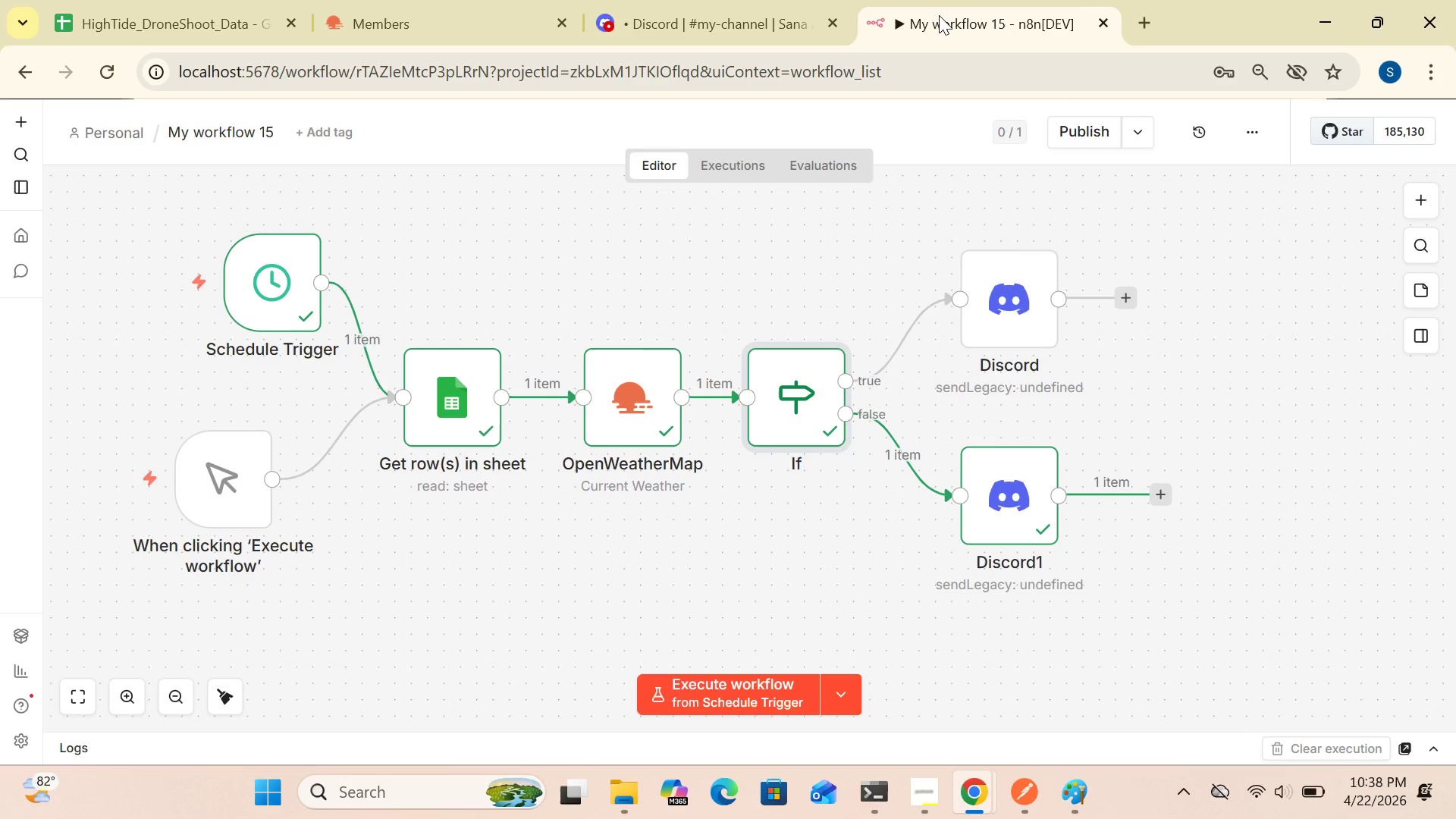 
left_click([252, 133])
 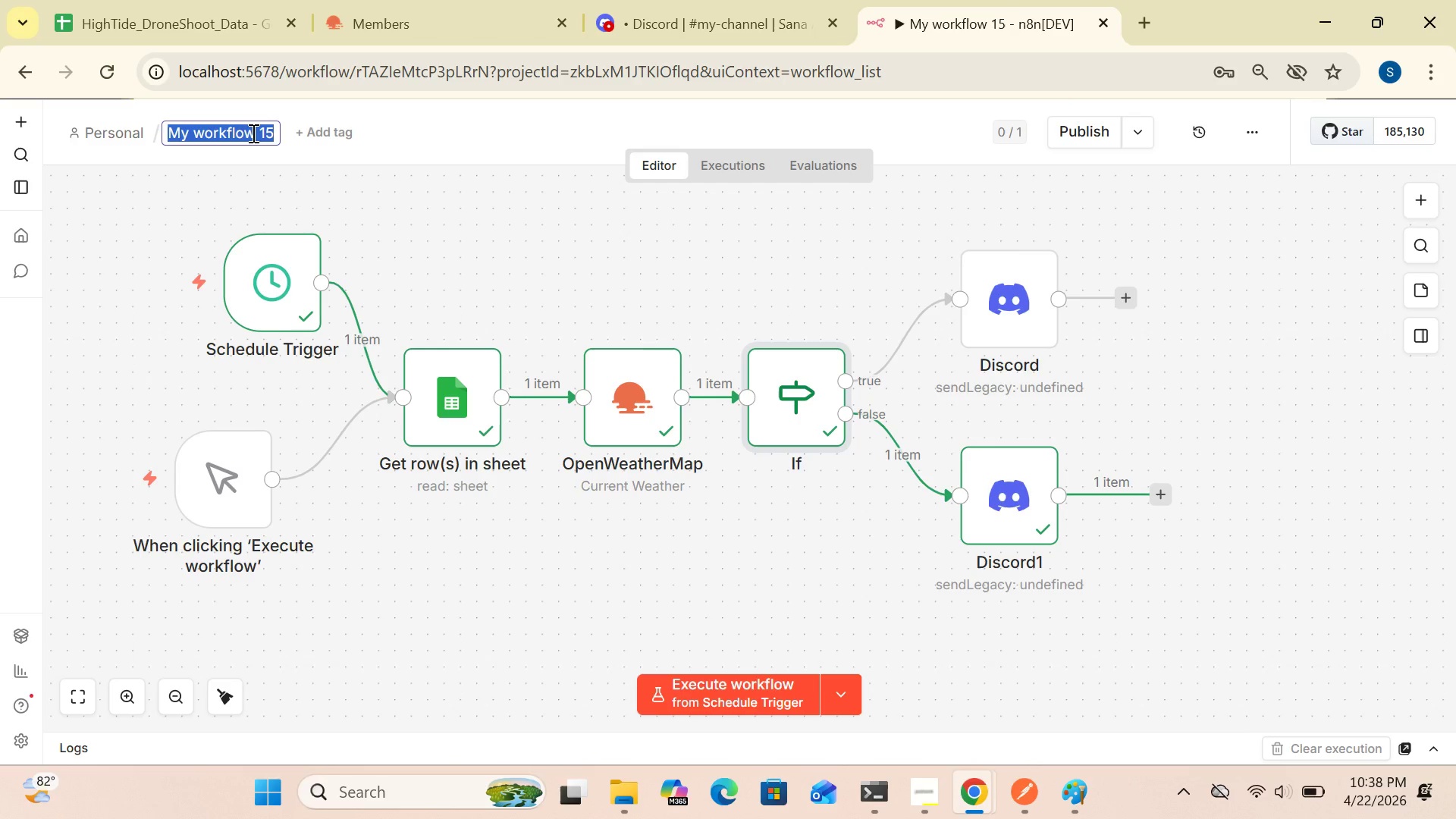 
key(Delete)
 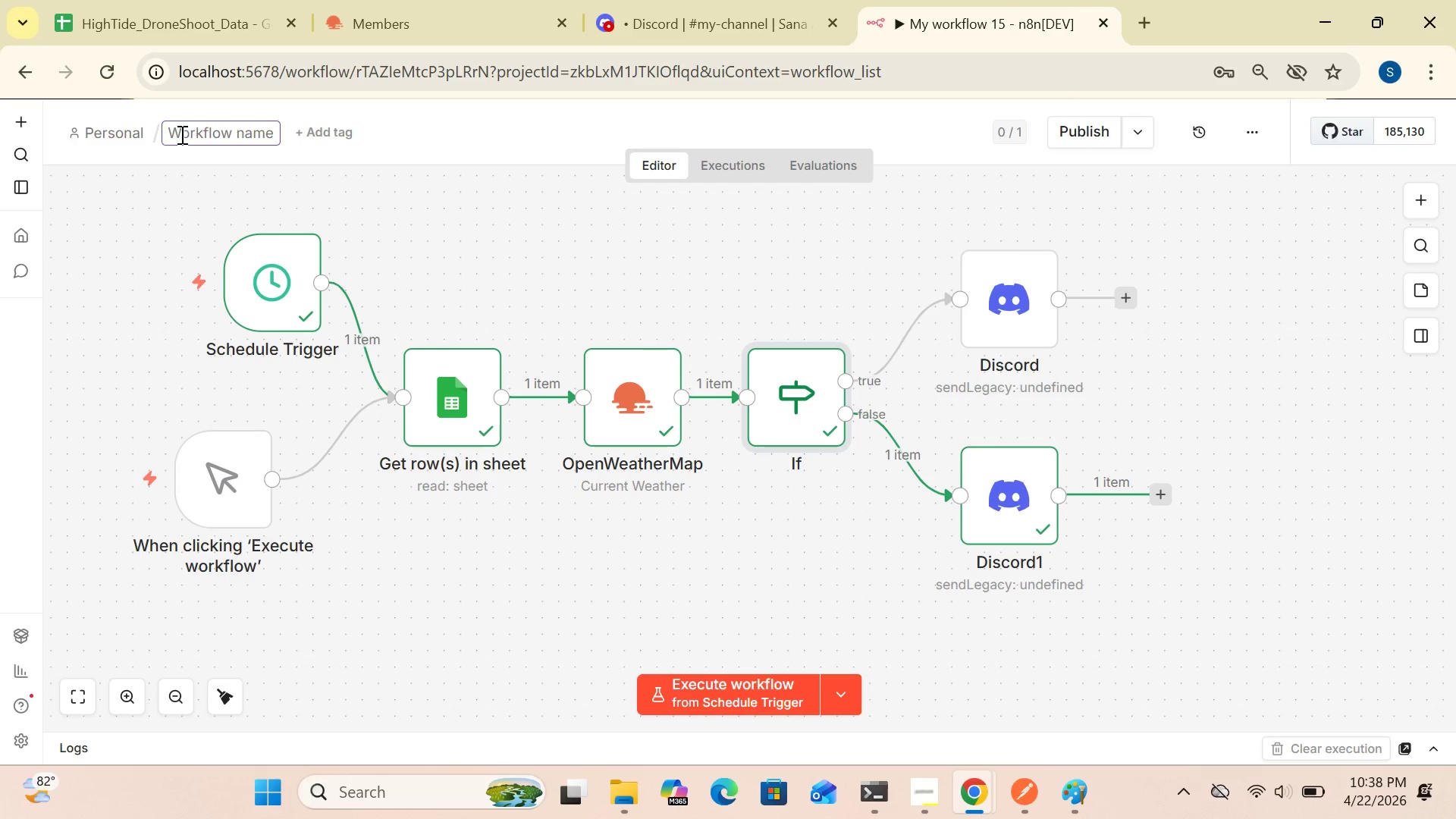 
left_click([180, 134])
 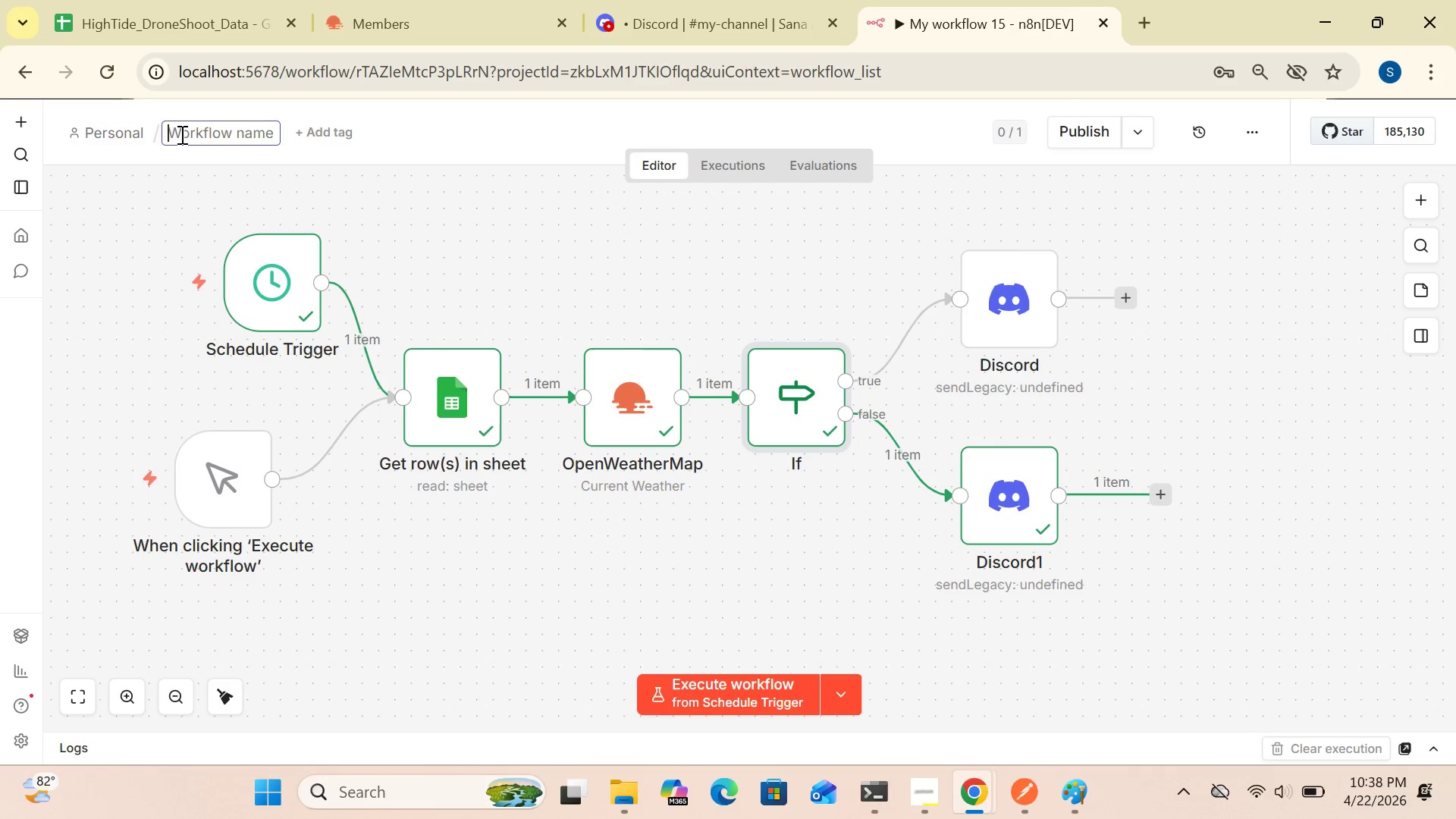 
type(COASTAL)
key(Backspace)
key(Backspace)
key(Backspace)
key(Backspace)
key(Backspace)
key(Backspace)
 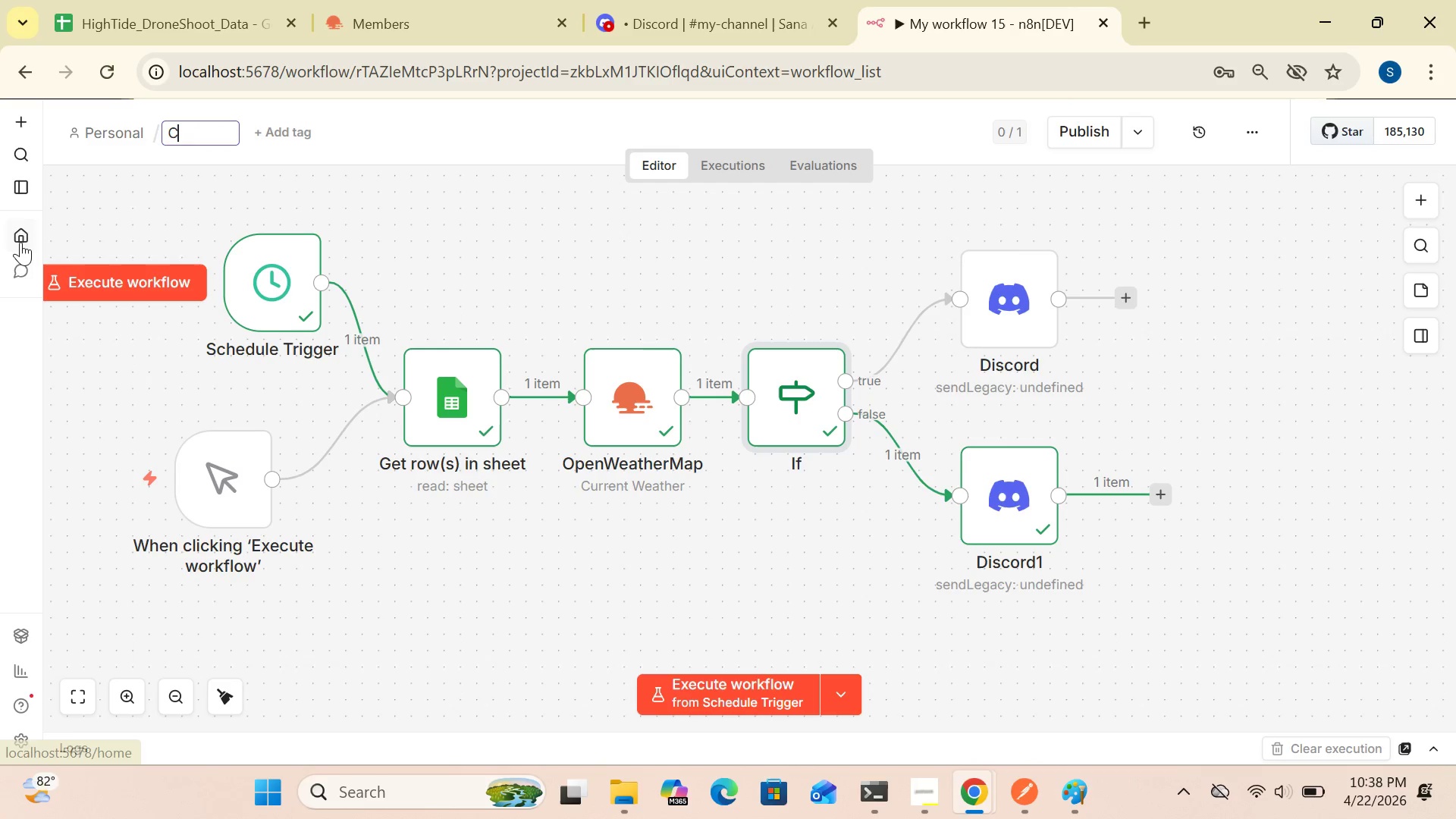 
type(oastal Drone Pilot Wind-Speed Alert)
 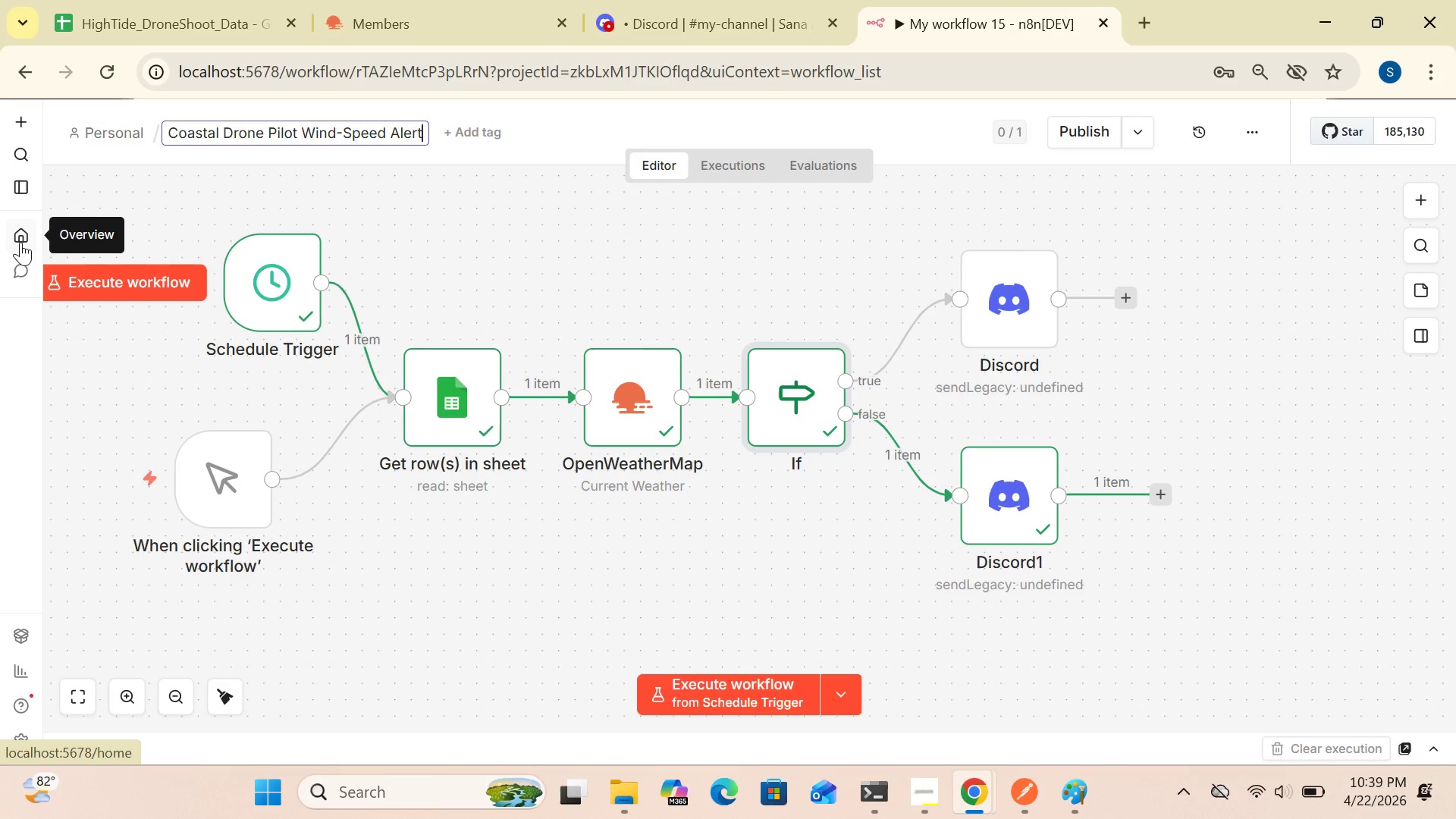 
wait(8.53)
 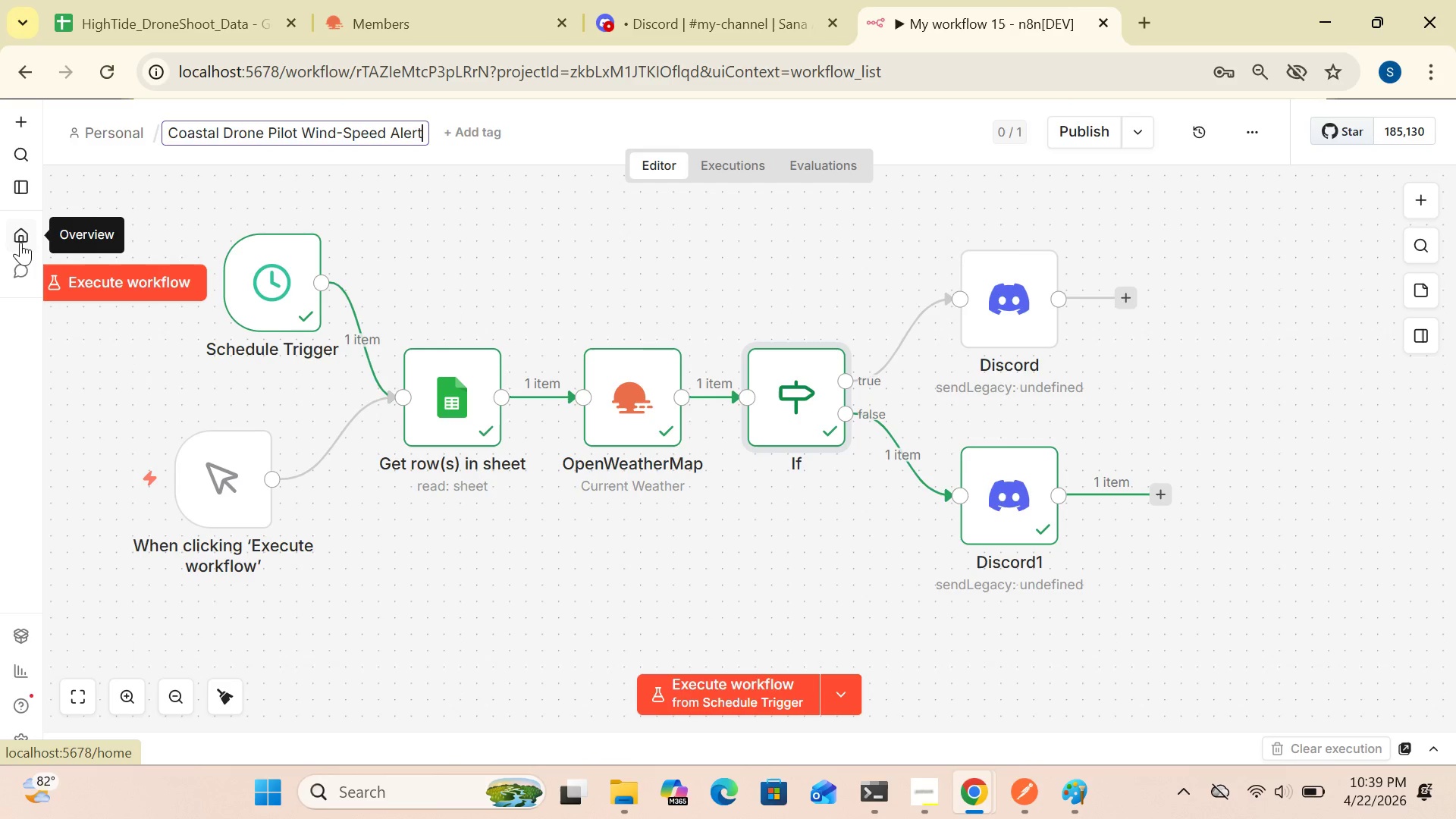 
left_click([270, 306])
 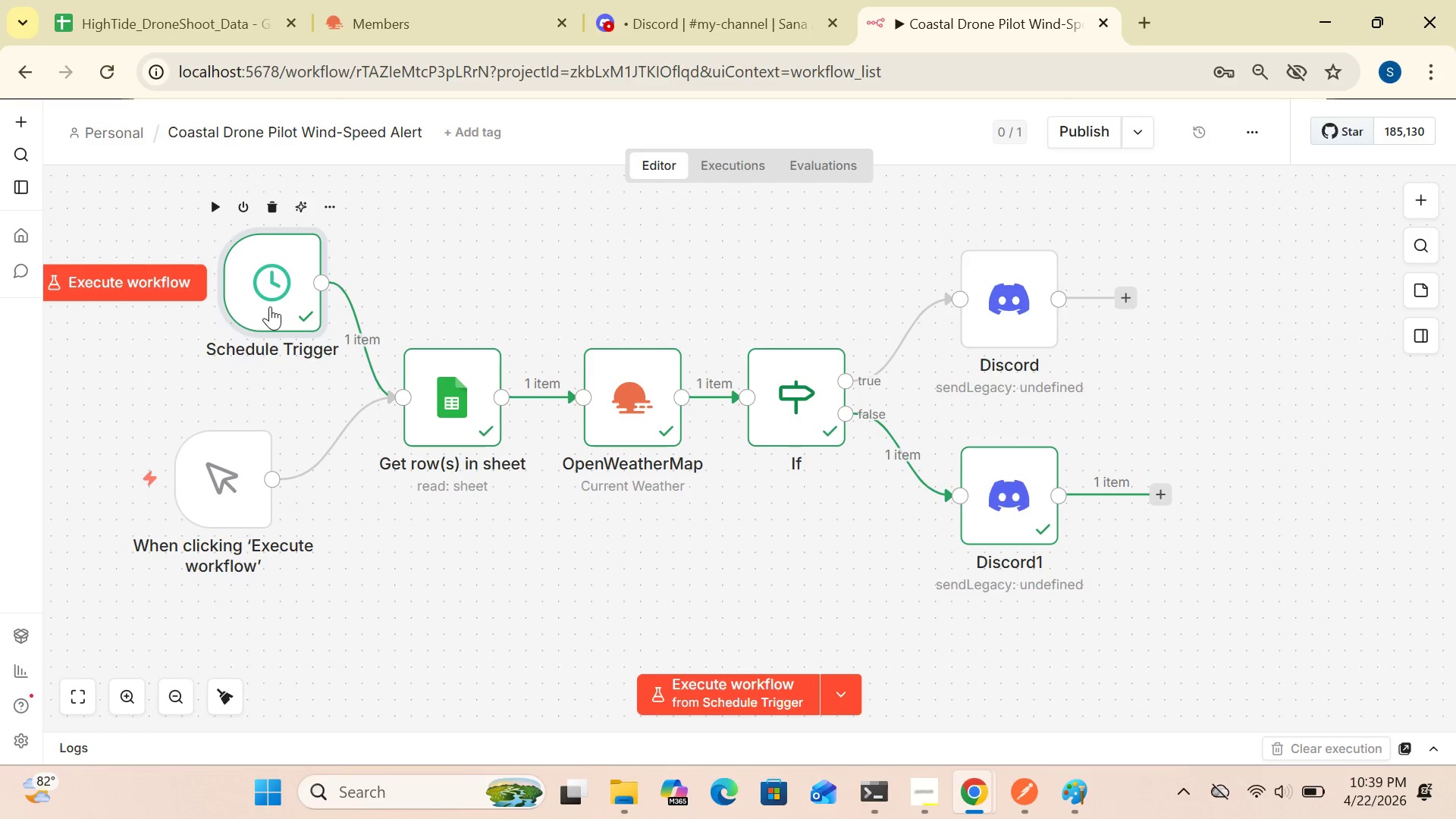 
right_click([270, 306])
 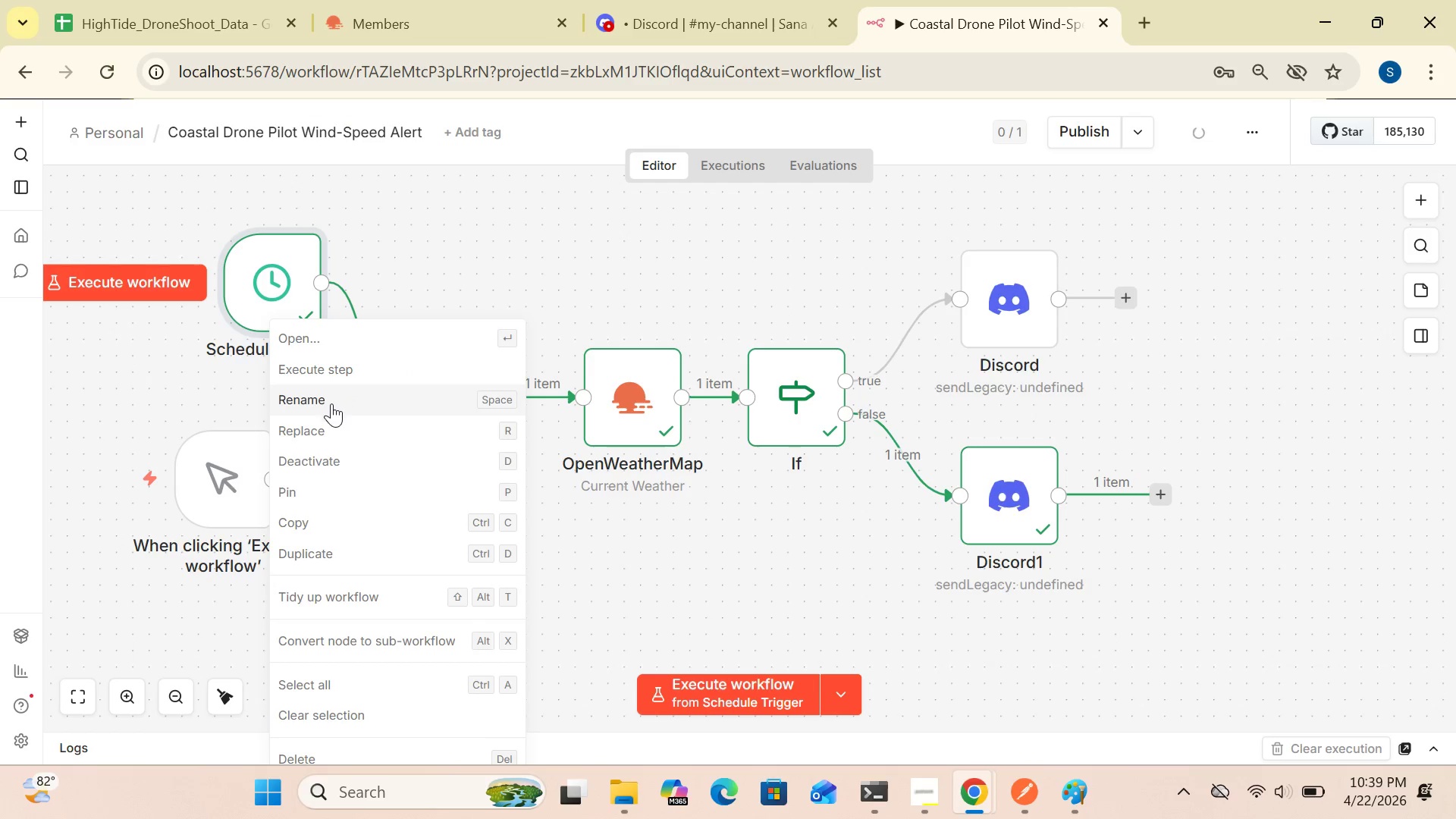 
left_click([328, 400])
 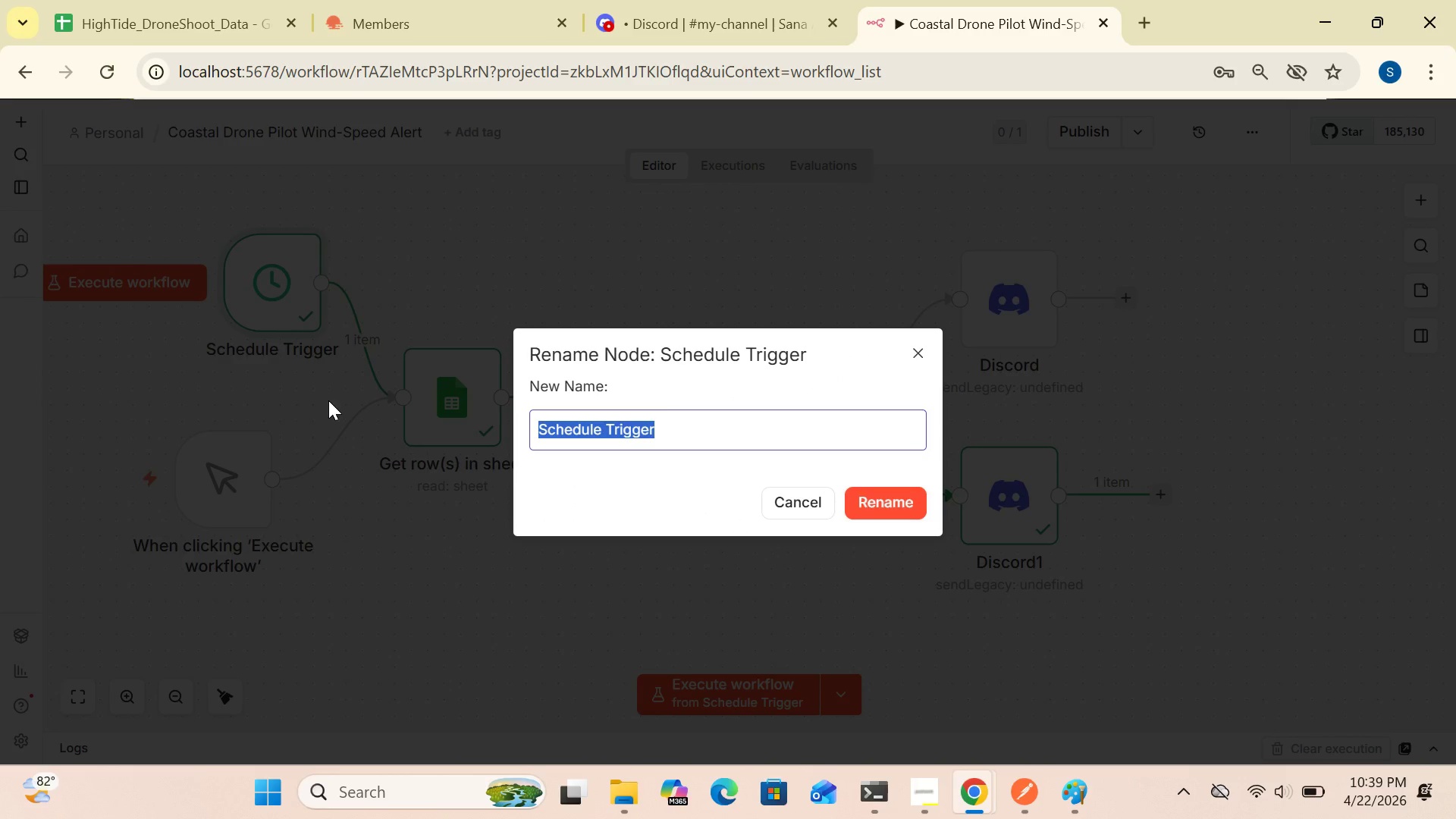 
type([Delete]DAILY )
key(Backspace)
key(Backspace)
key(Backspace)
key(Backspace)
key(Backspace)
type(aily Schedule Trigger)
 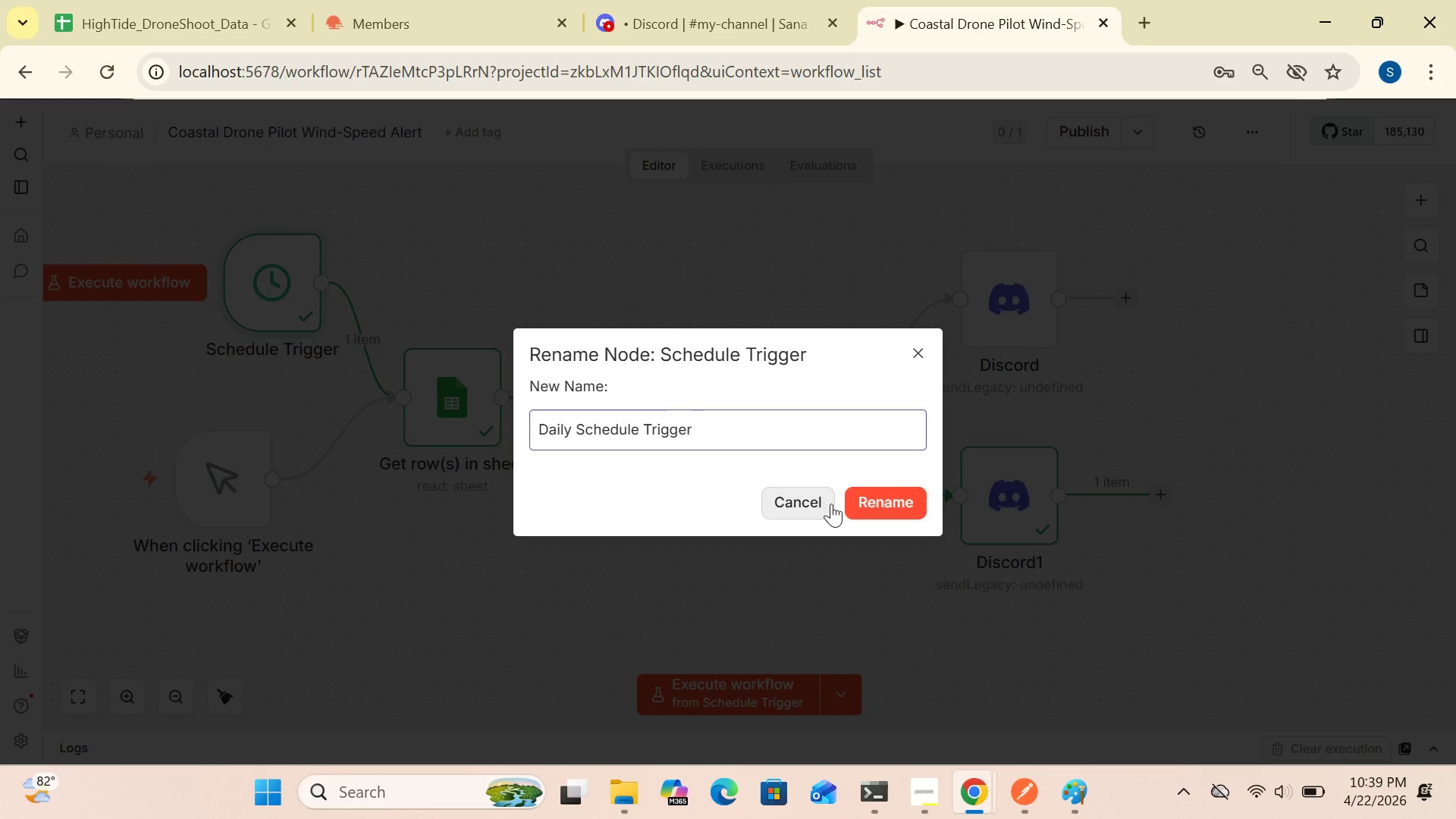 
left_click([872, 503])
 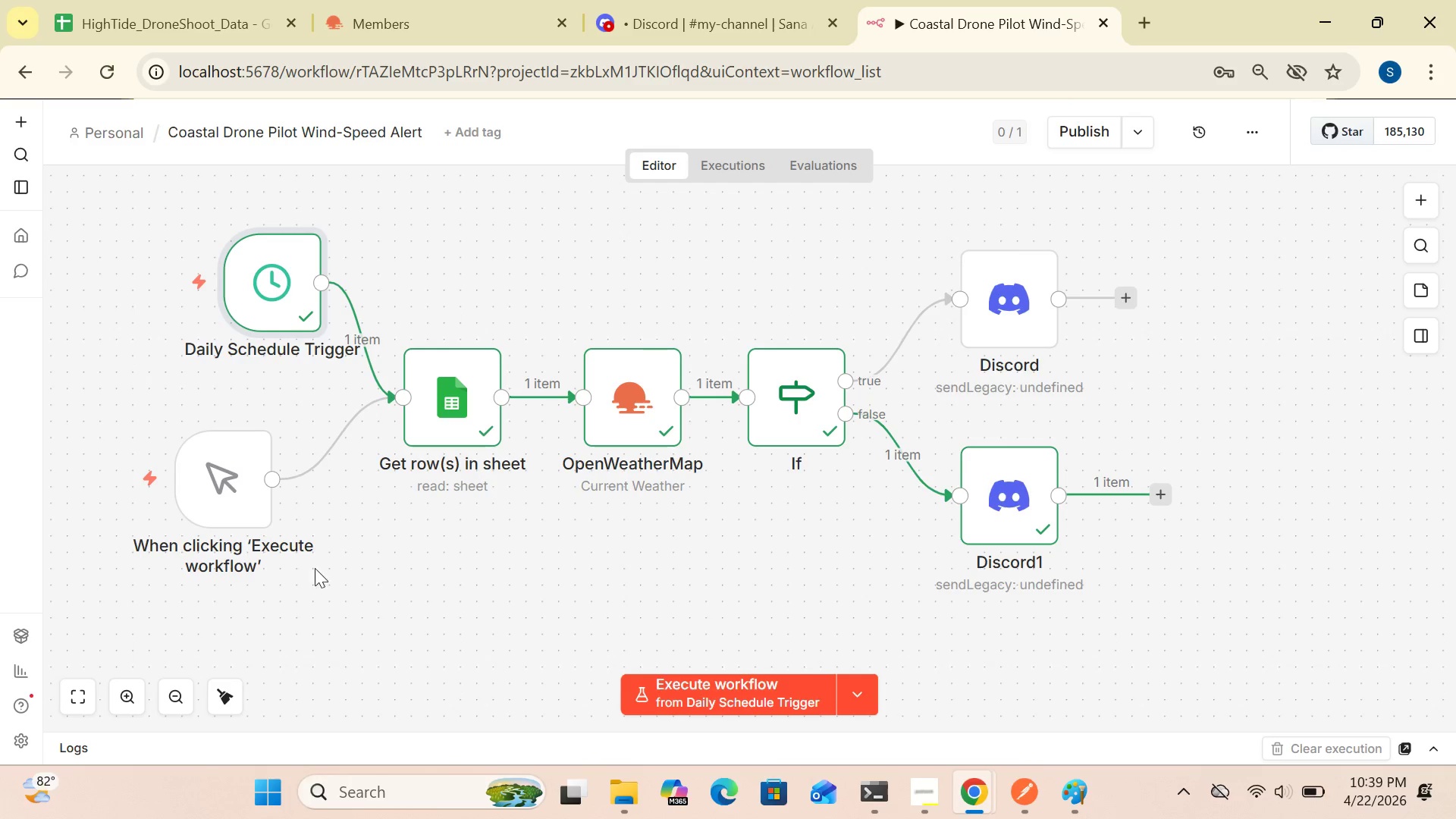 
left_click([223, 488])
 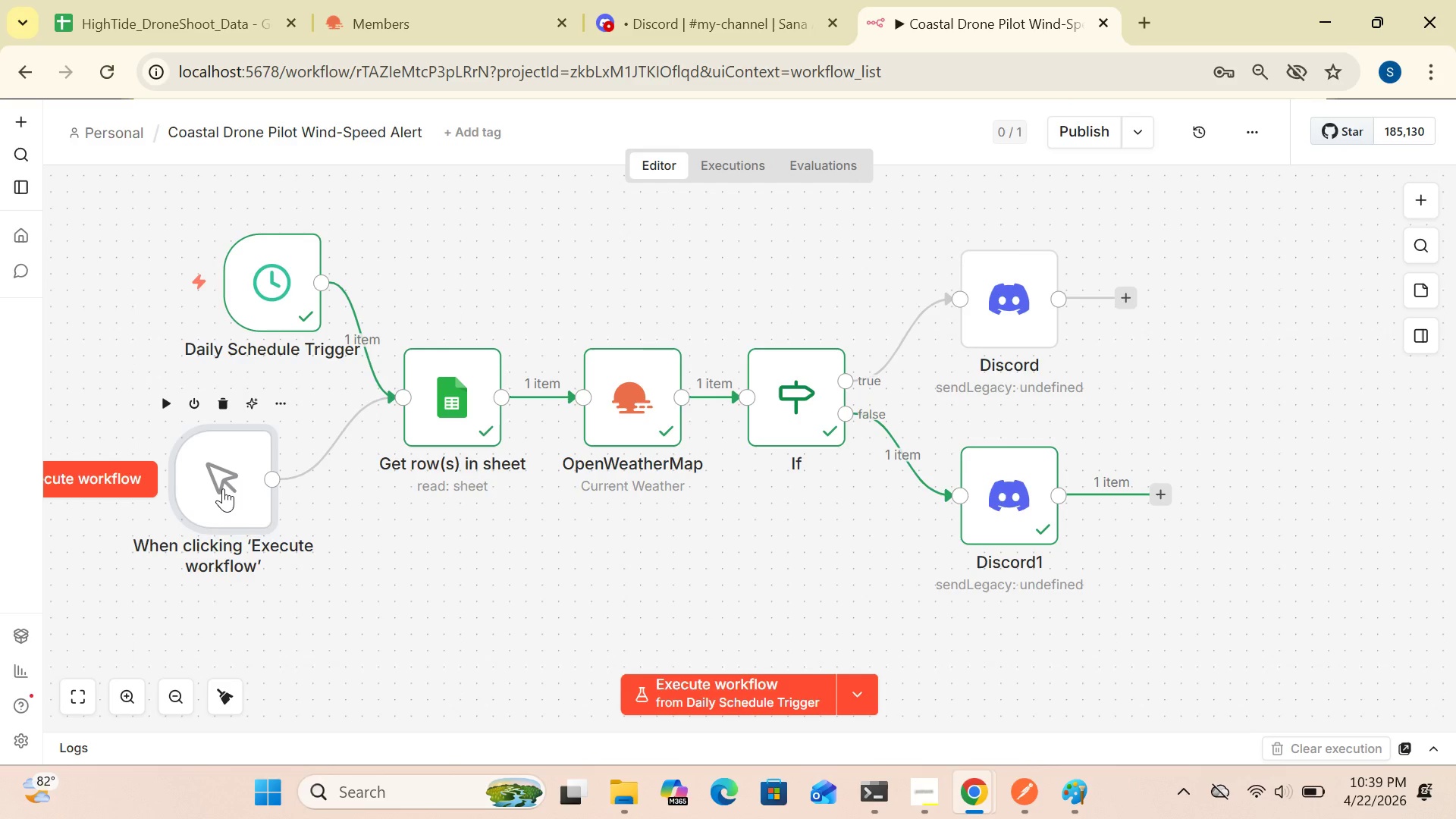 
right_click([223, 488])
 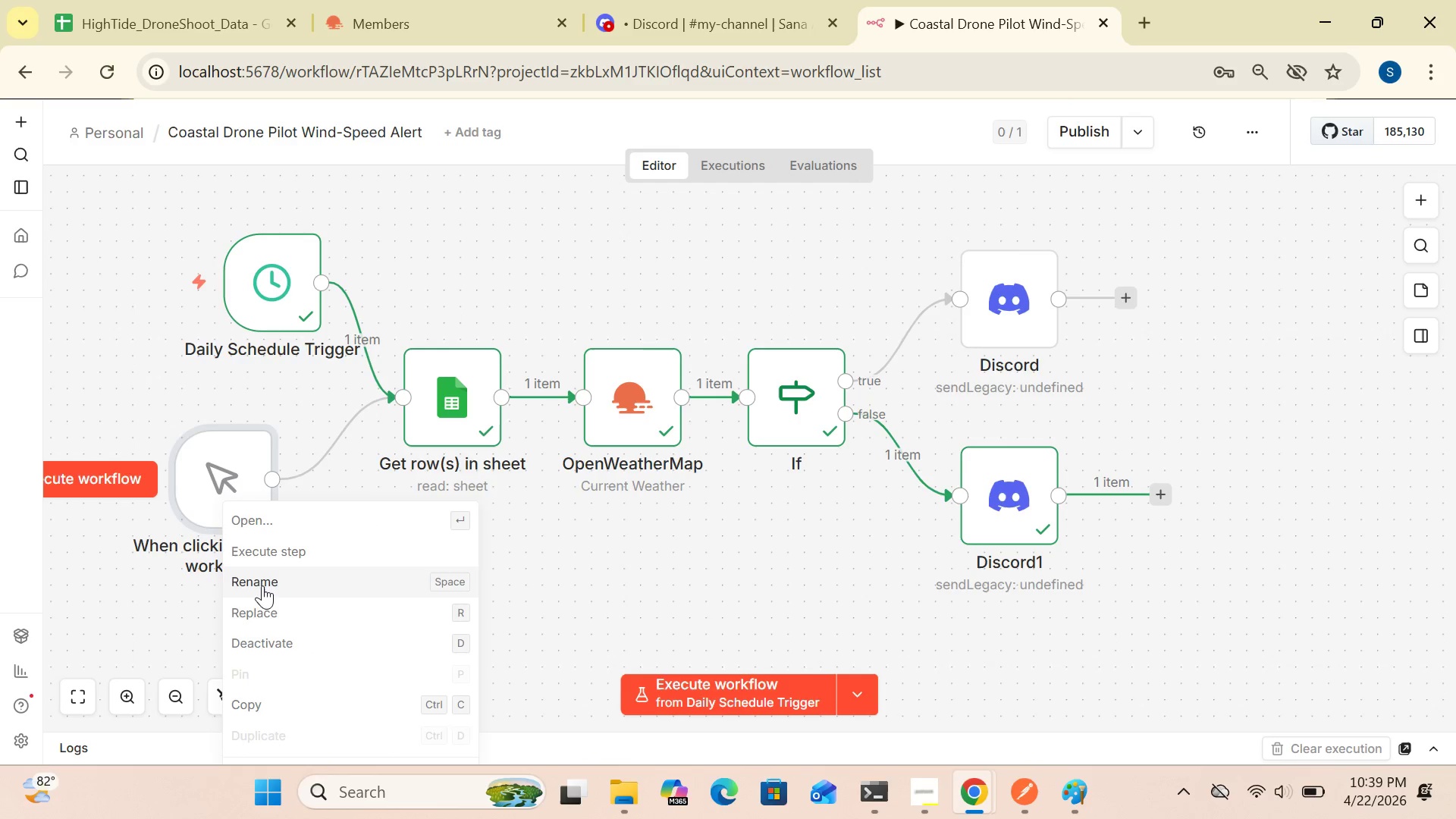 
left_click([261, 591])
 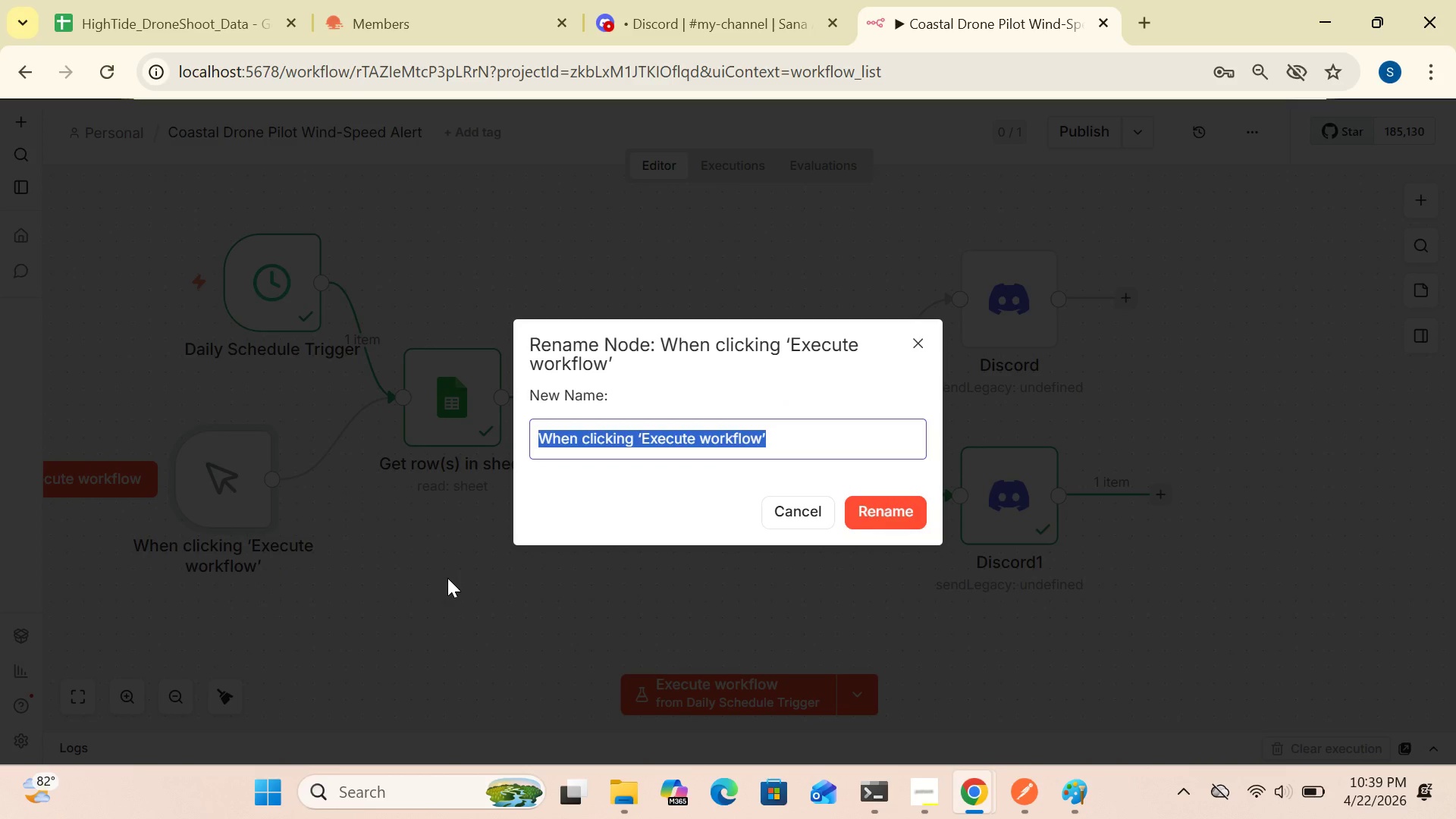 
type([Delete]Manual Trigger)
 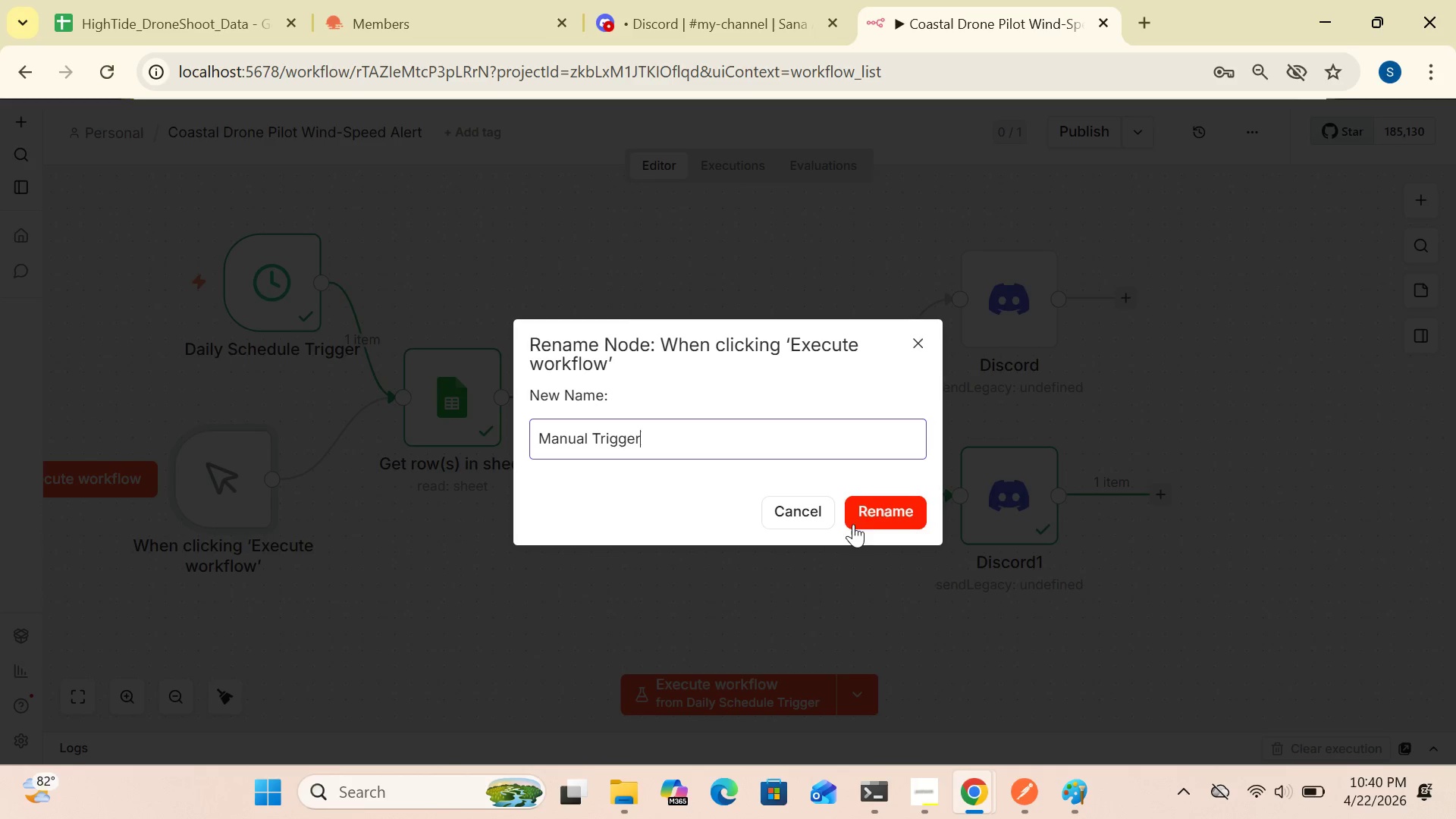 
left_click([877, 503])
 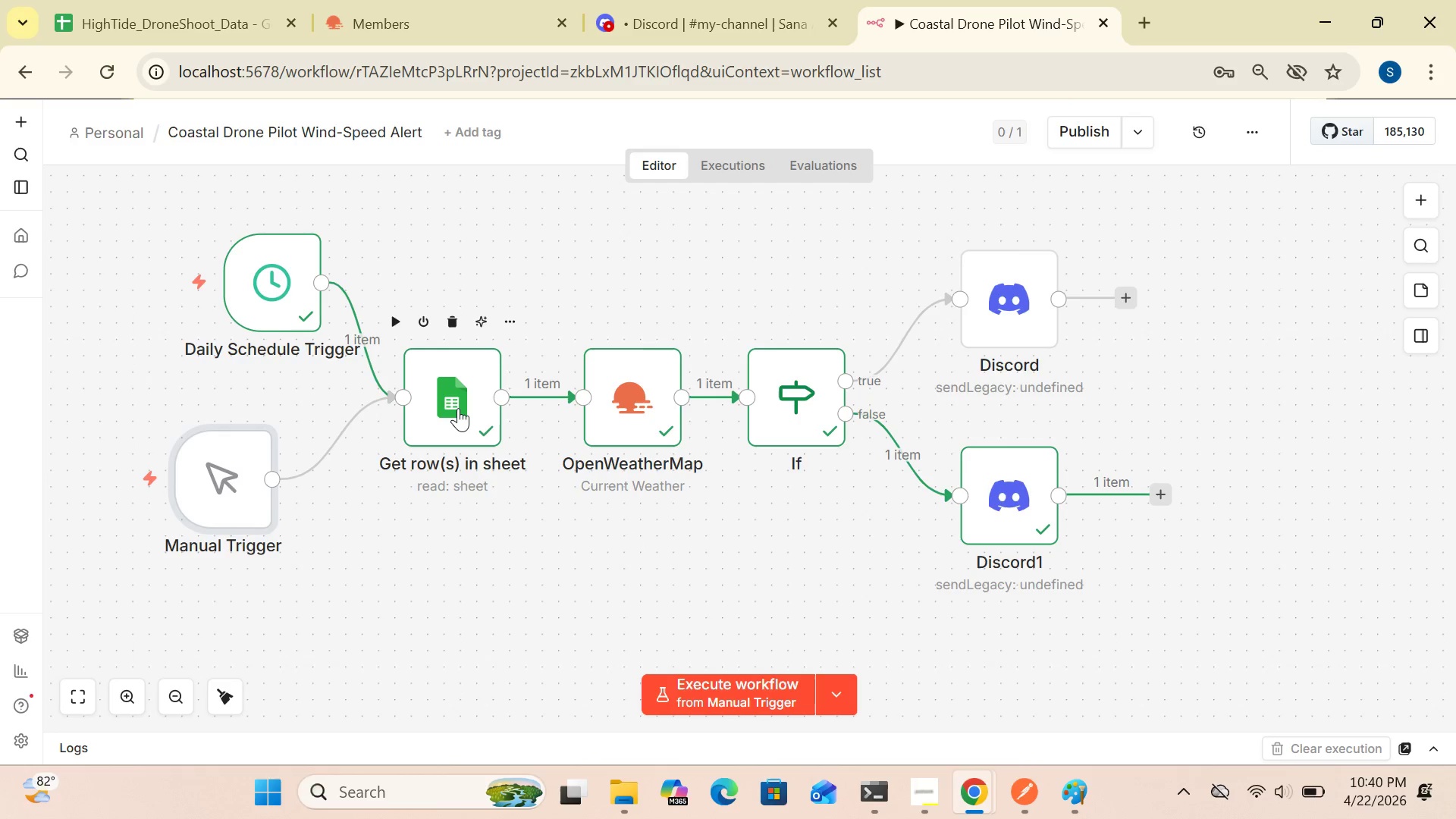 
right_click([458, 408])
 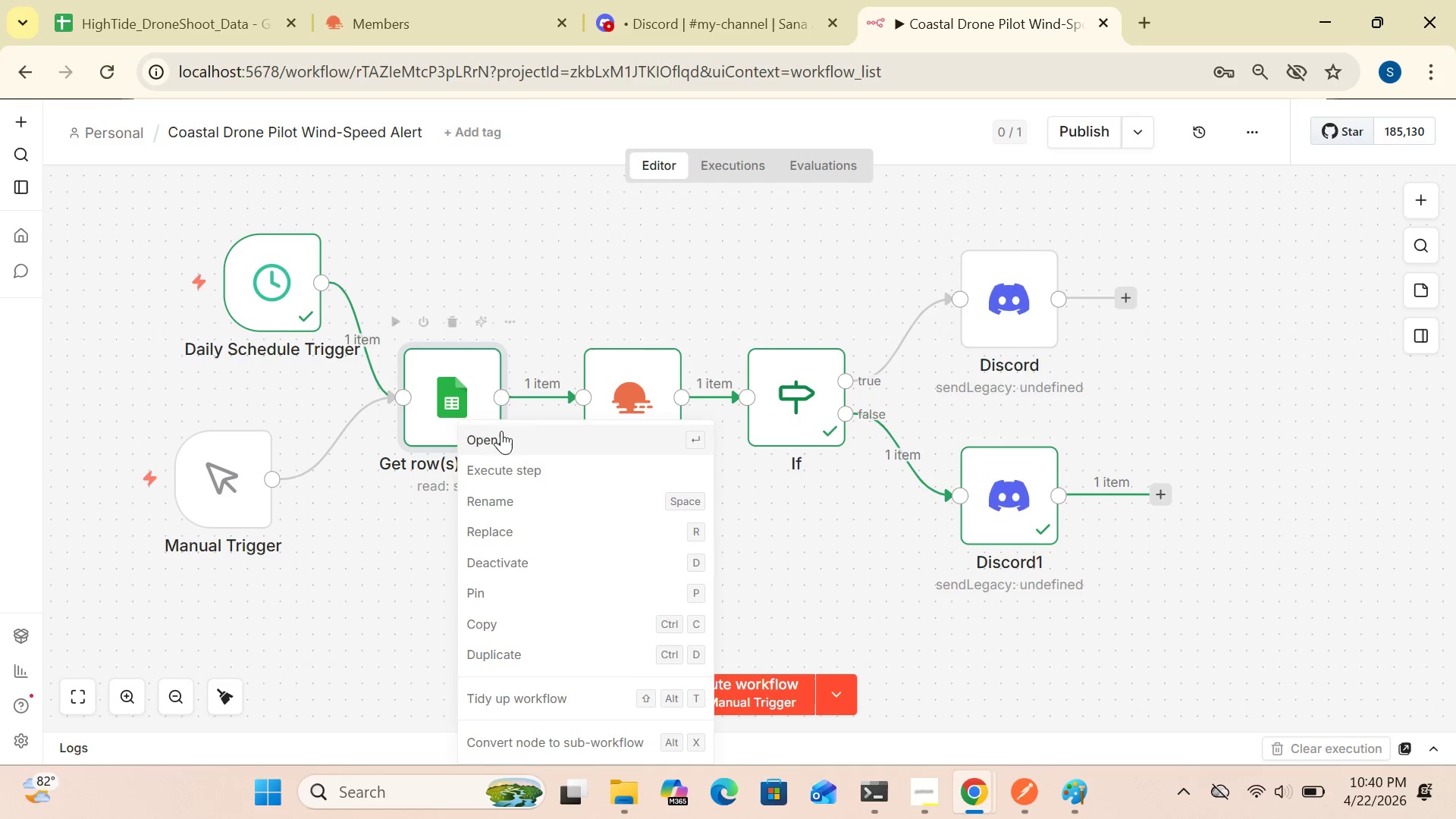 
left_click([514, 497])
 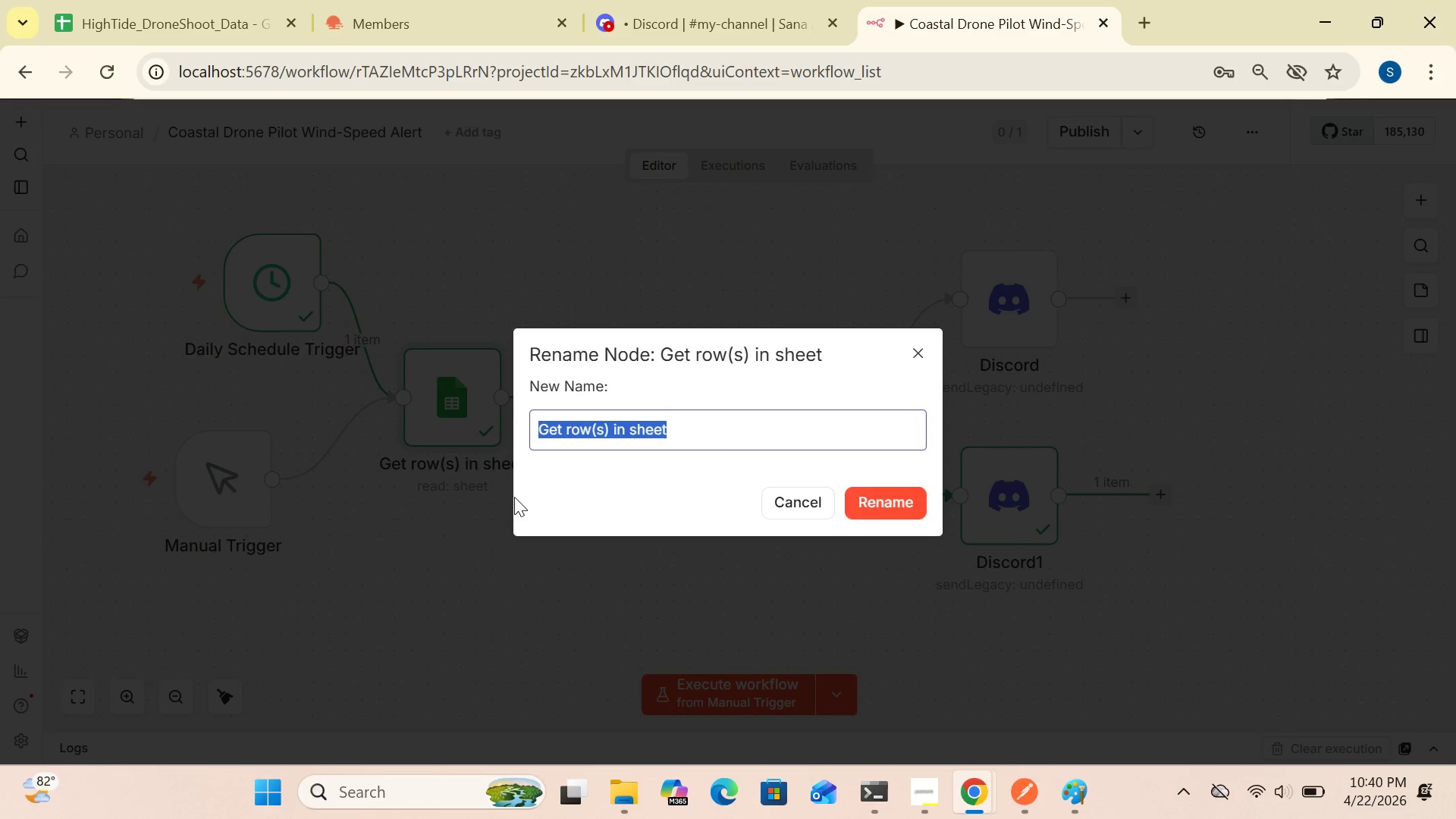 
type([Delete]Get sh)
key(Backspace)
key(Backspace)
type(Sg)
key(Backspace)
type(hoot Location Data)
 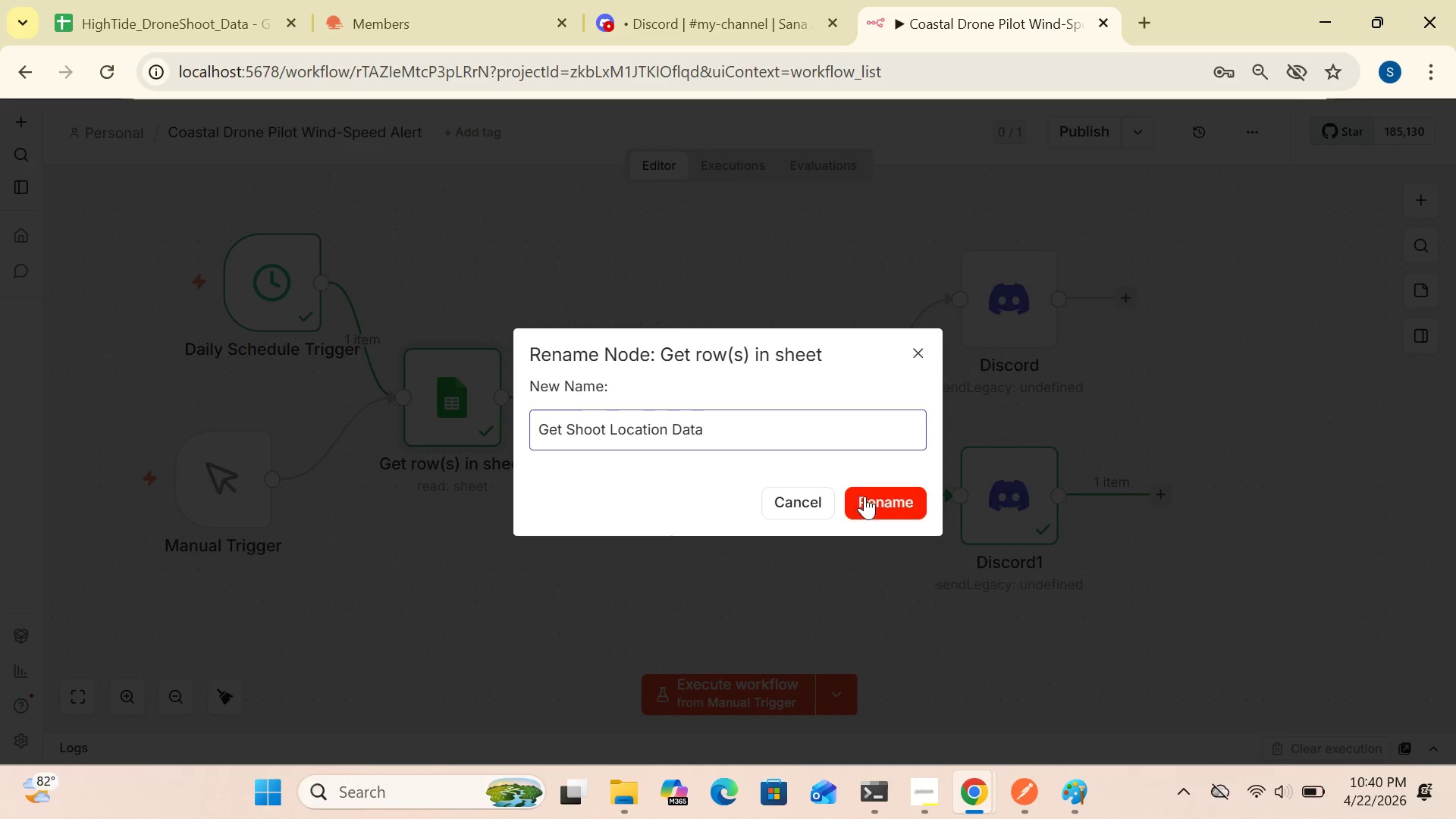 
left_click([878, 496])
 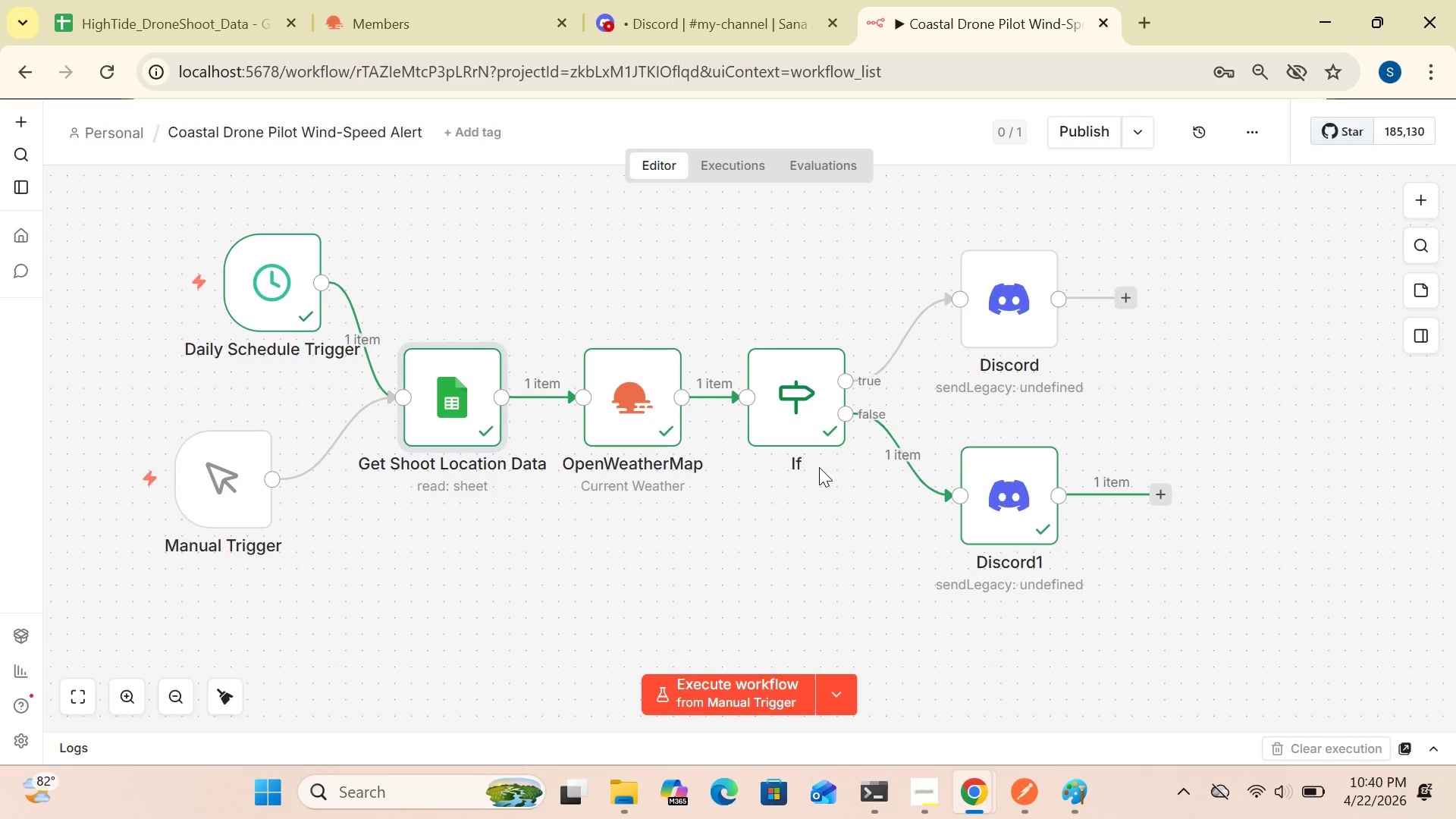 
wait(5.97)
 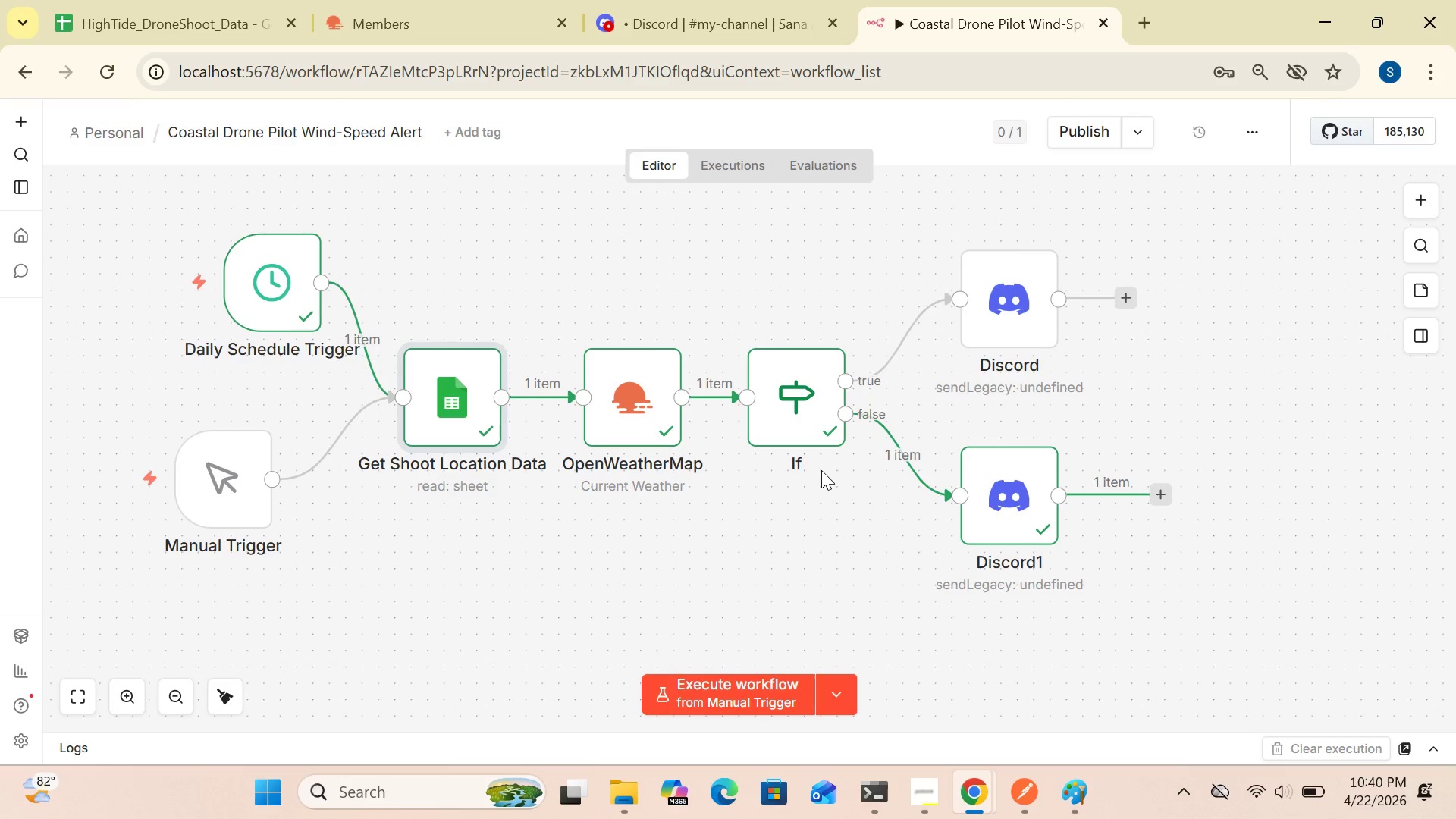 
mouse_move([637, 425])
 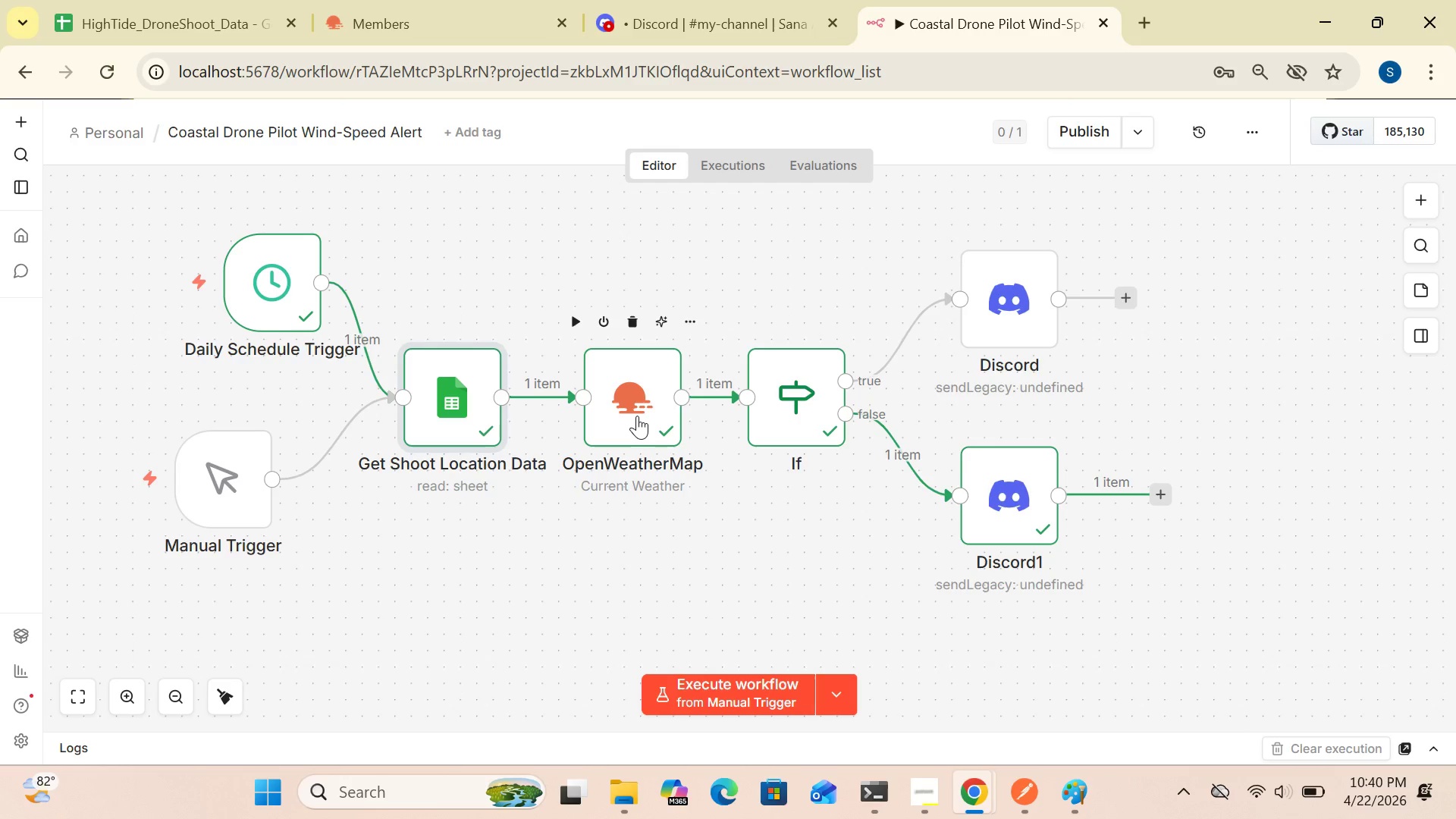 
left_click([637, 416])
 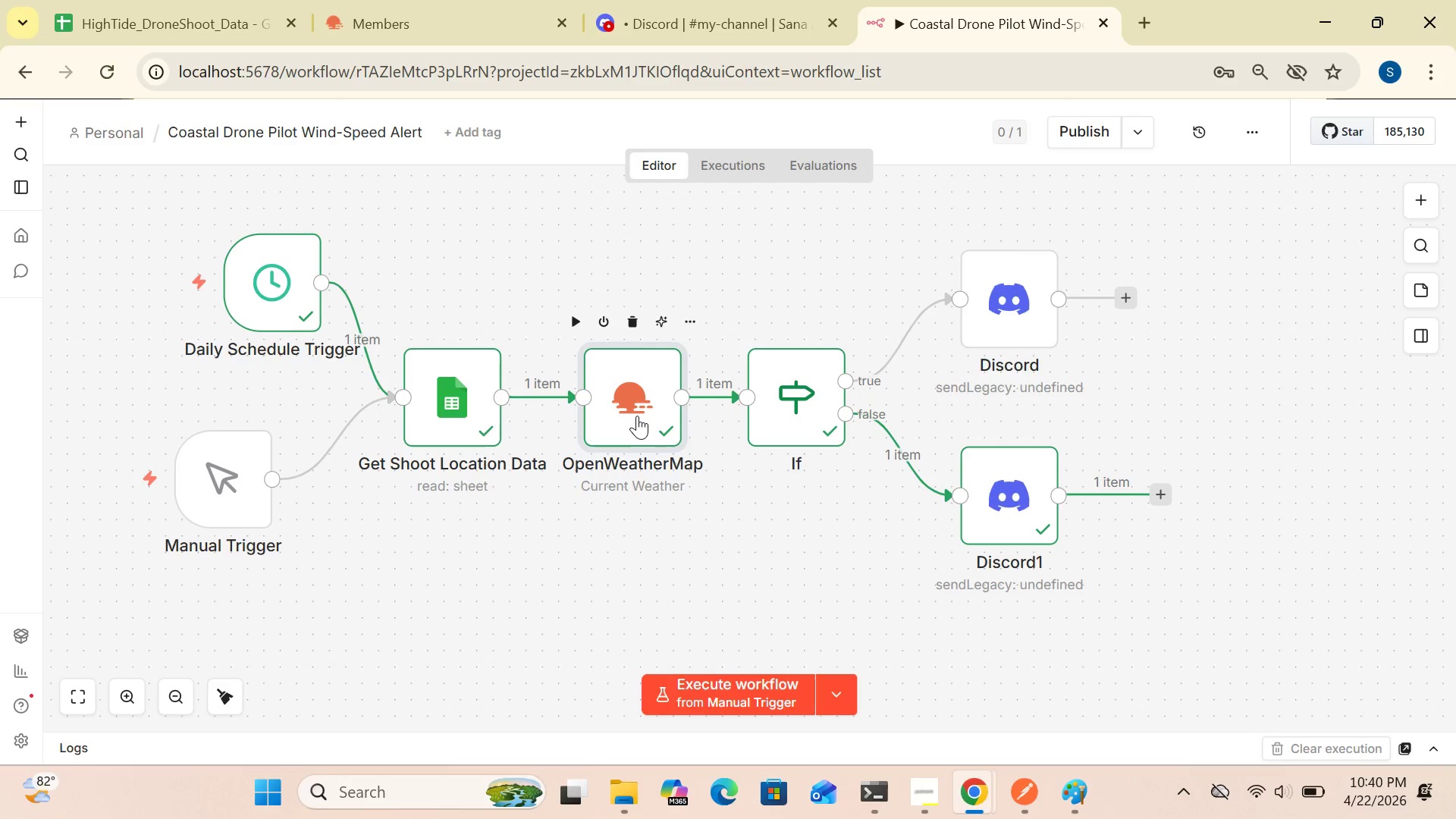 
right_click([637, 416])
 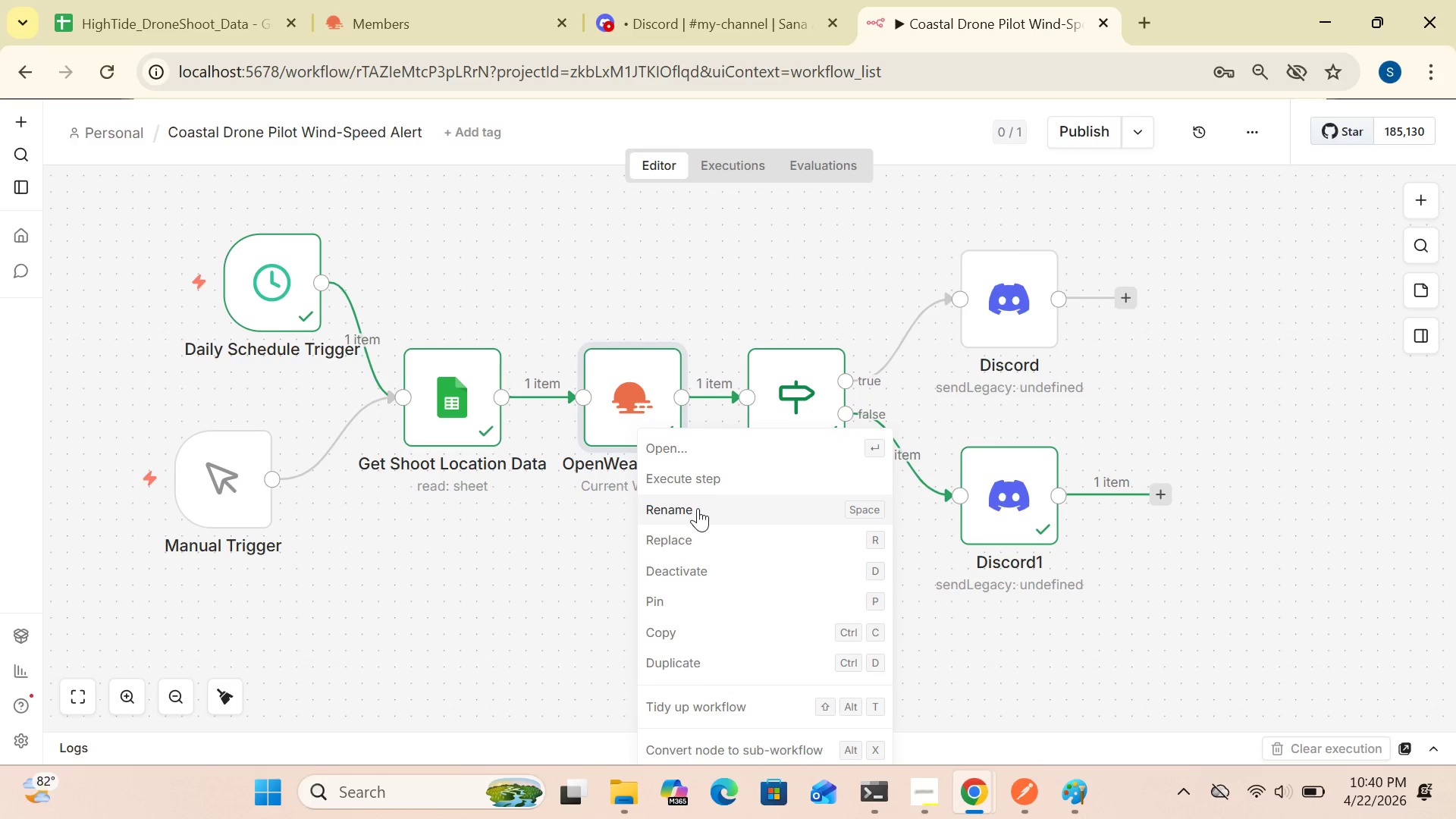 
left_click([698, 509])
 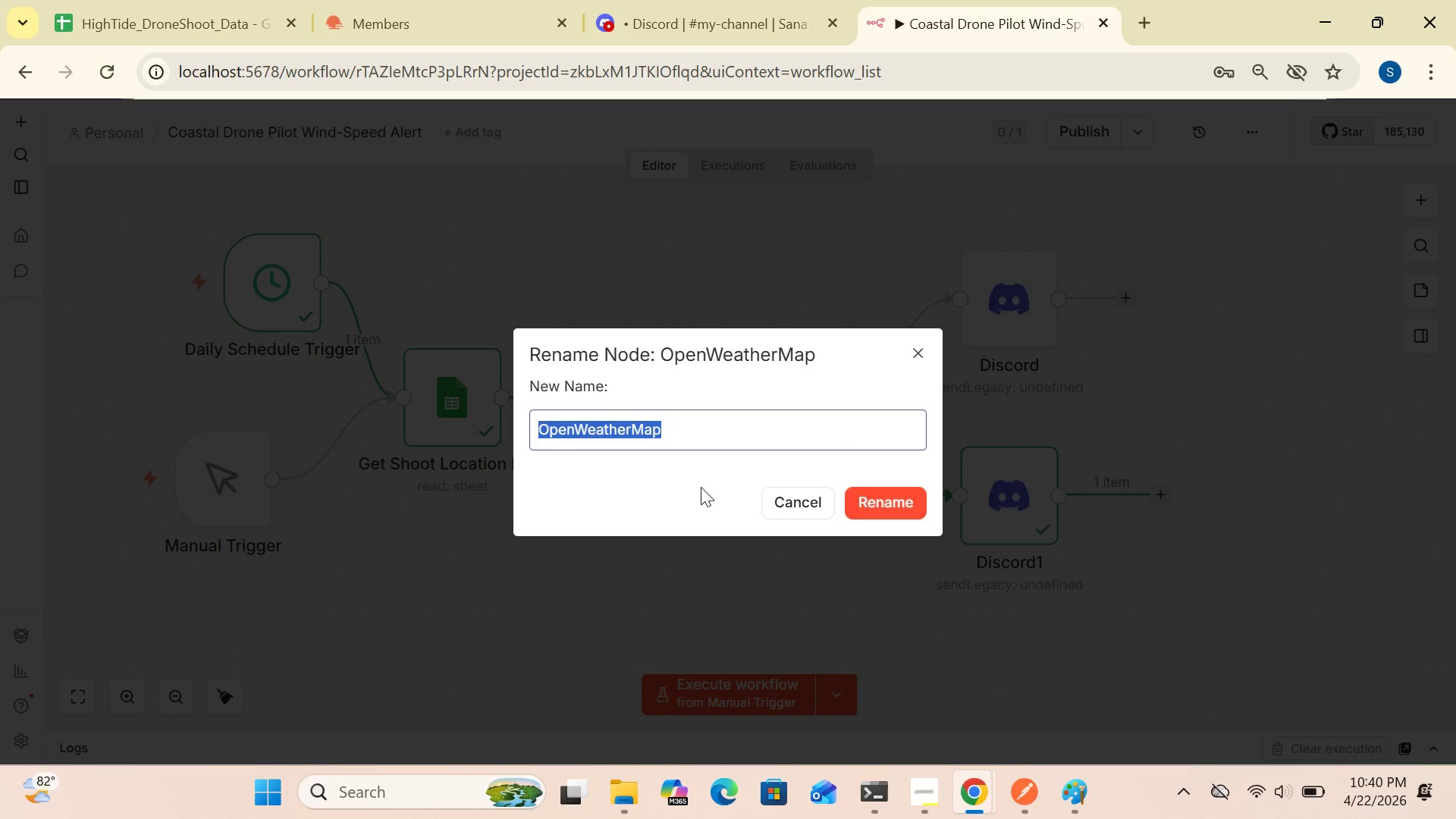 
type([Delete]Get Curreny)
key(Backspace)
type(t Wind Speed)
 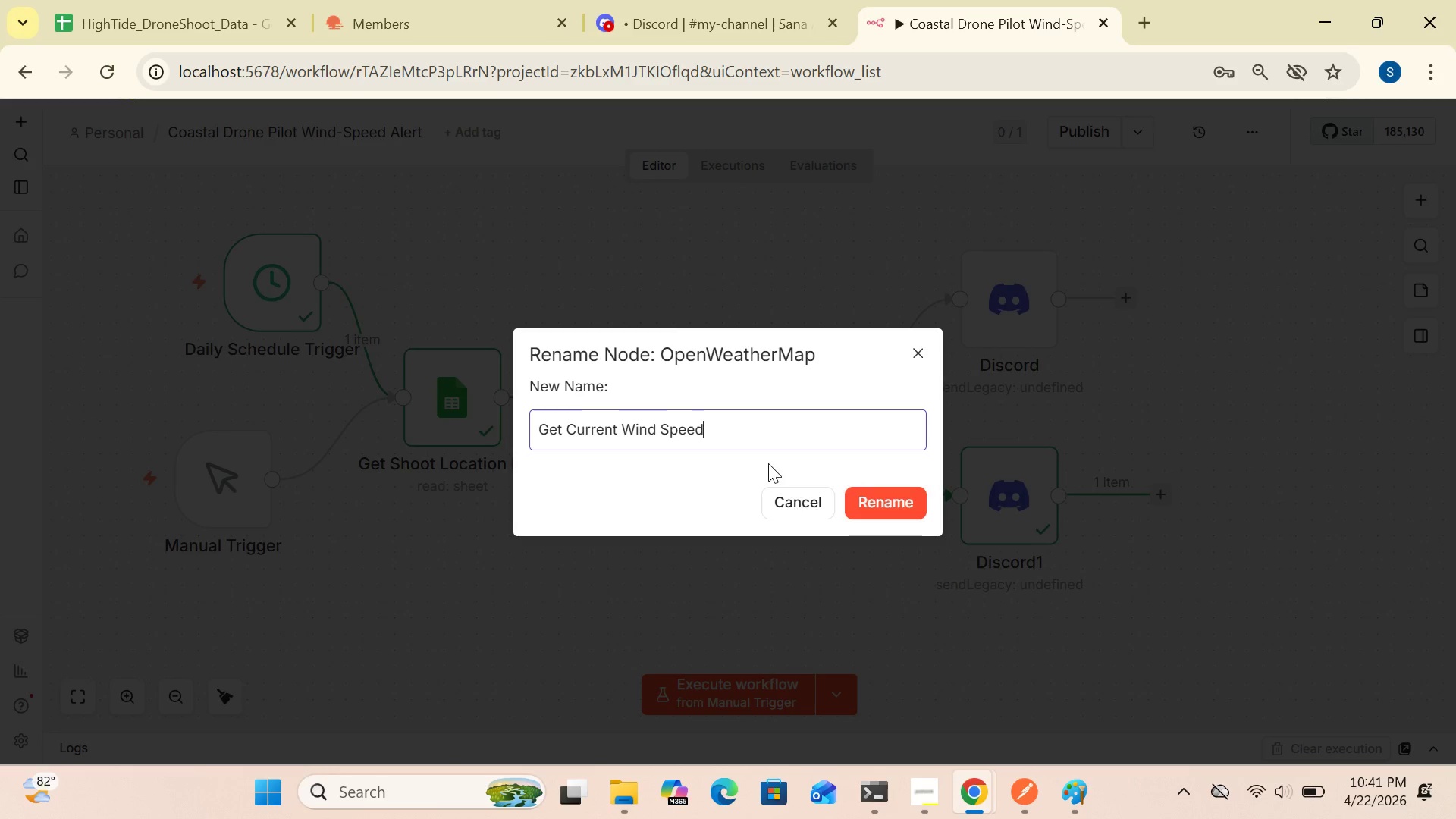 
wait(6.22)
 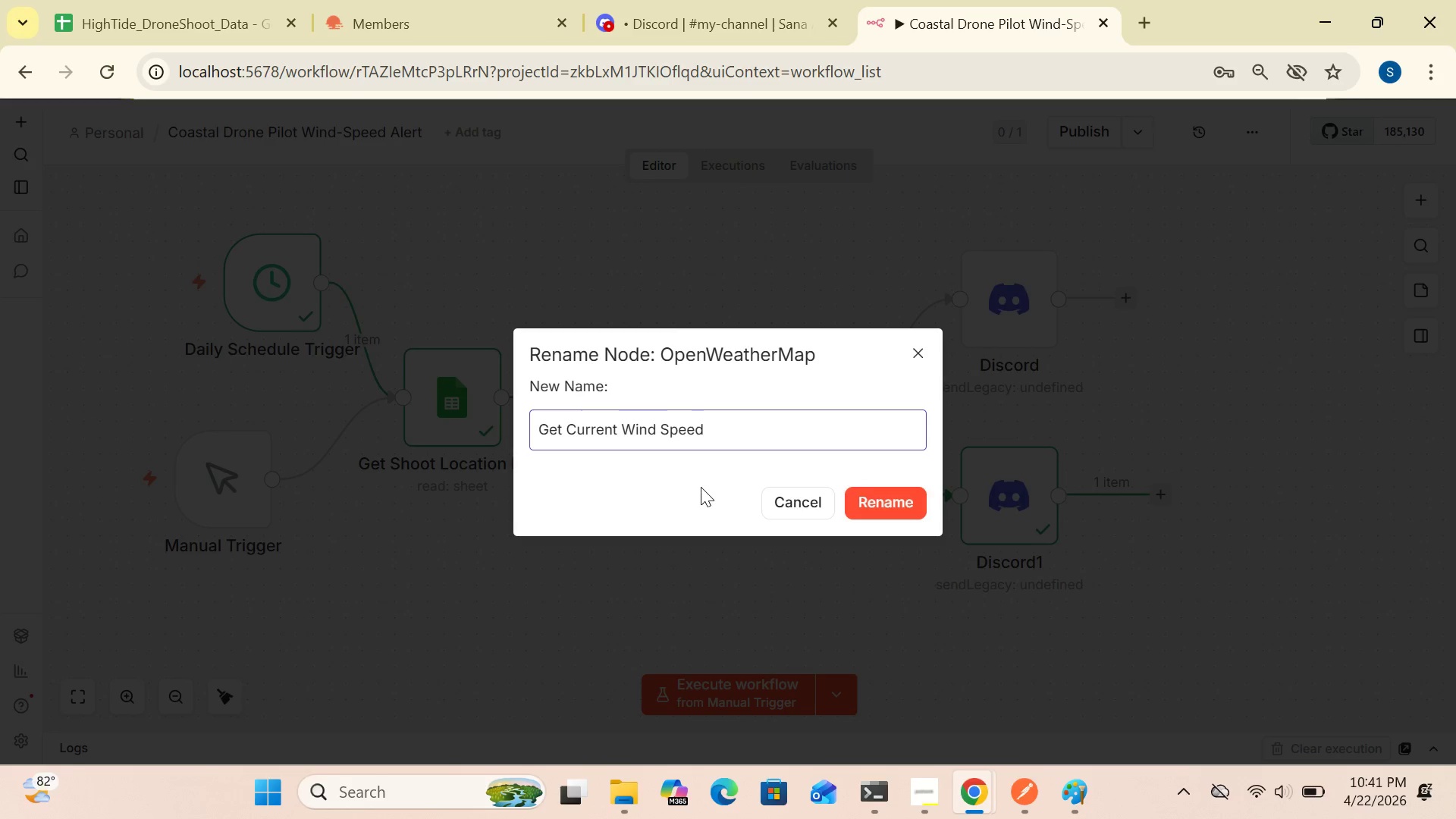 
left_click([879, 511])
 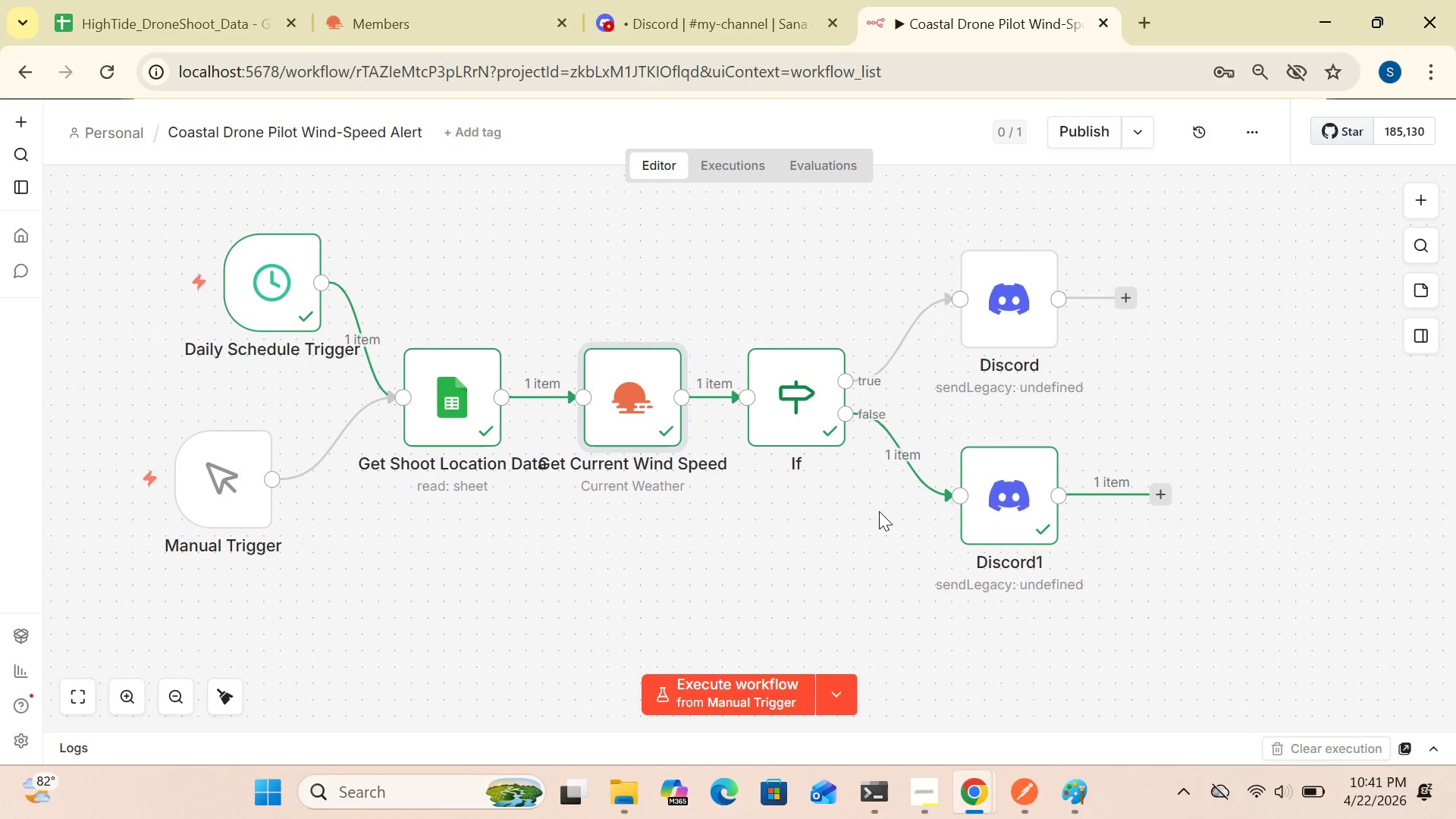 
left_click([809, 410])
 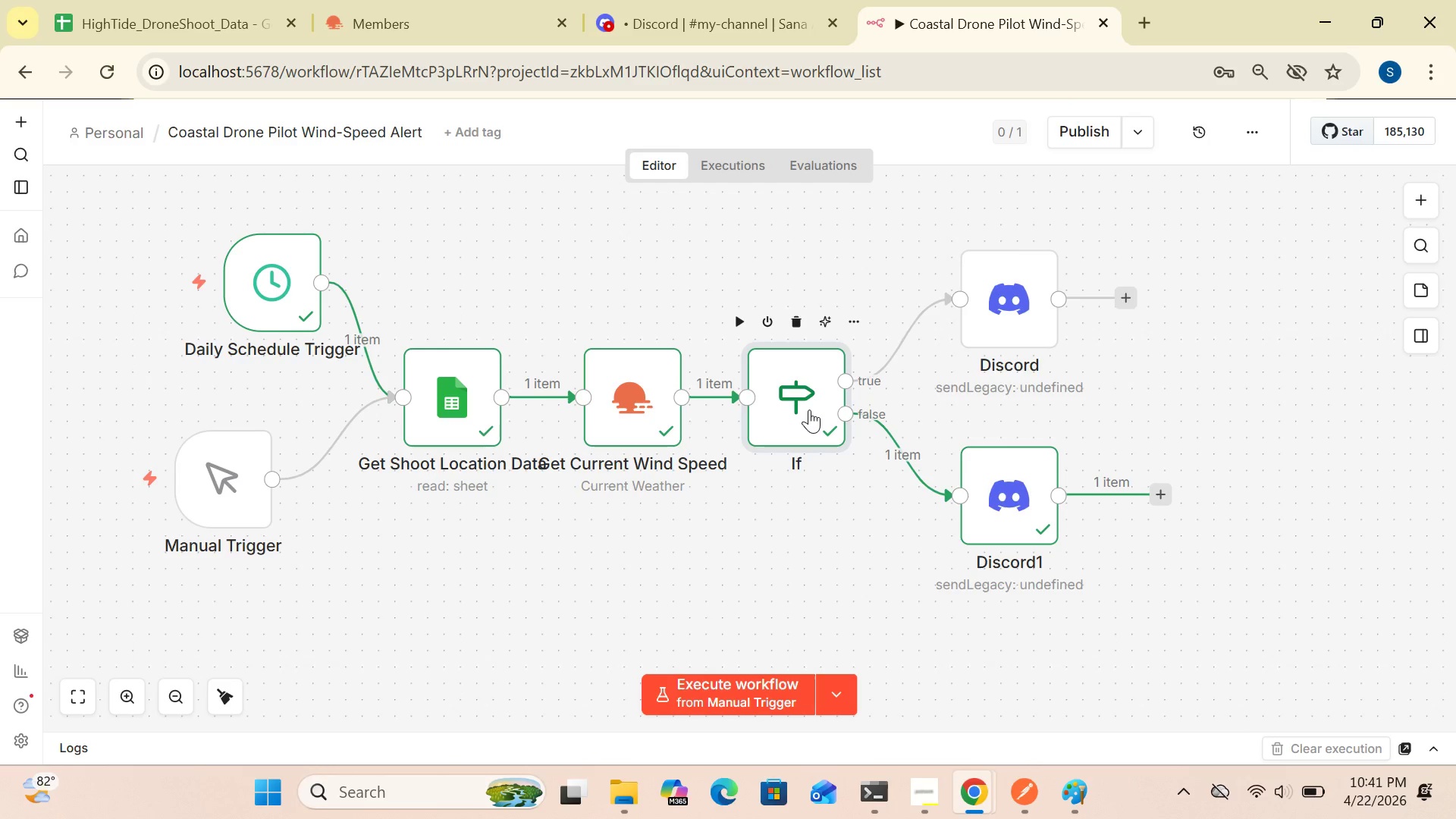 
right_click([809, 410])
 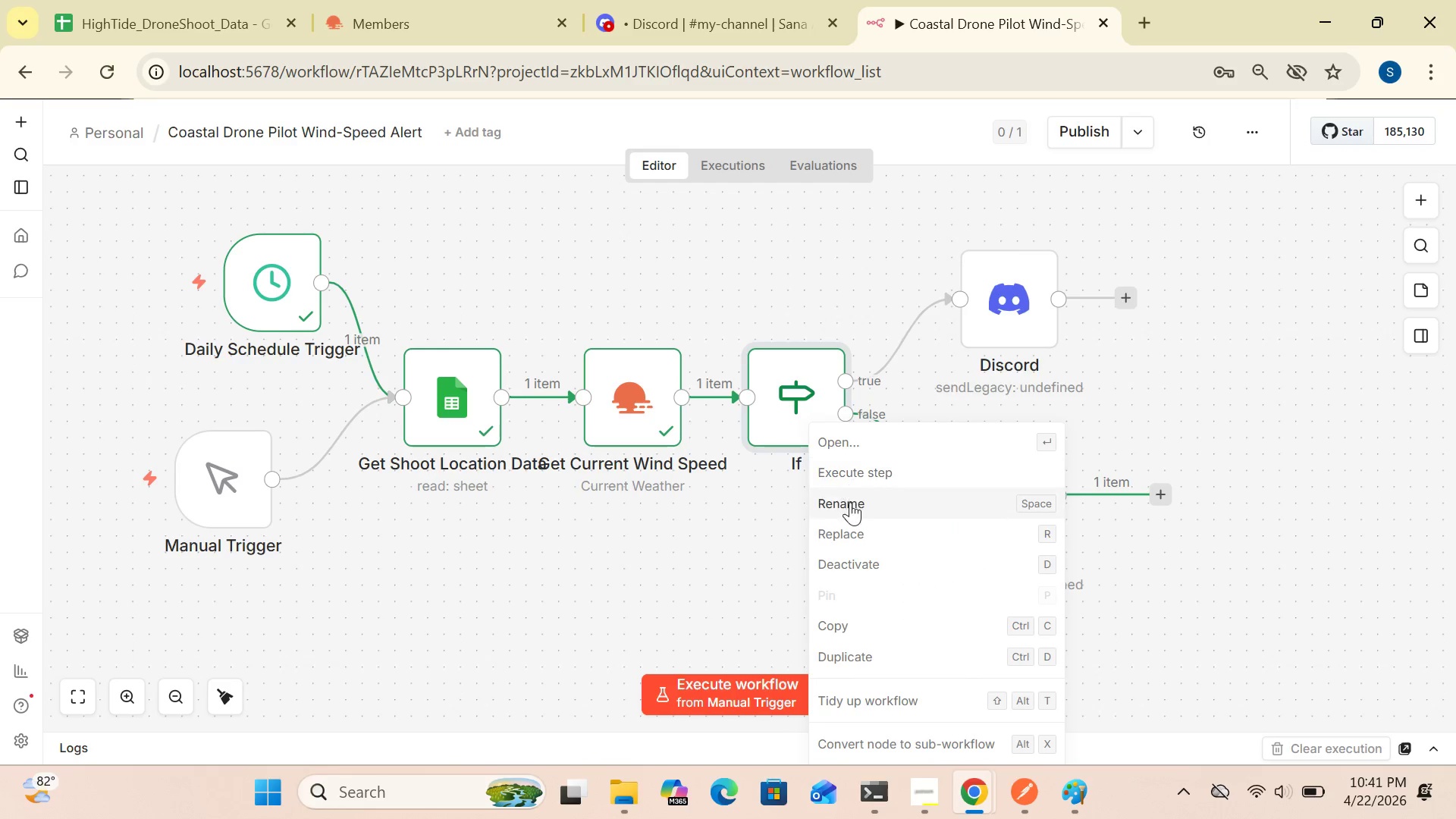 
left_click([850, 504])
 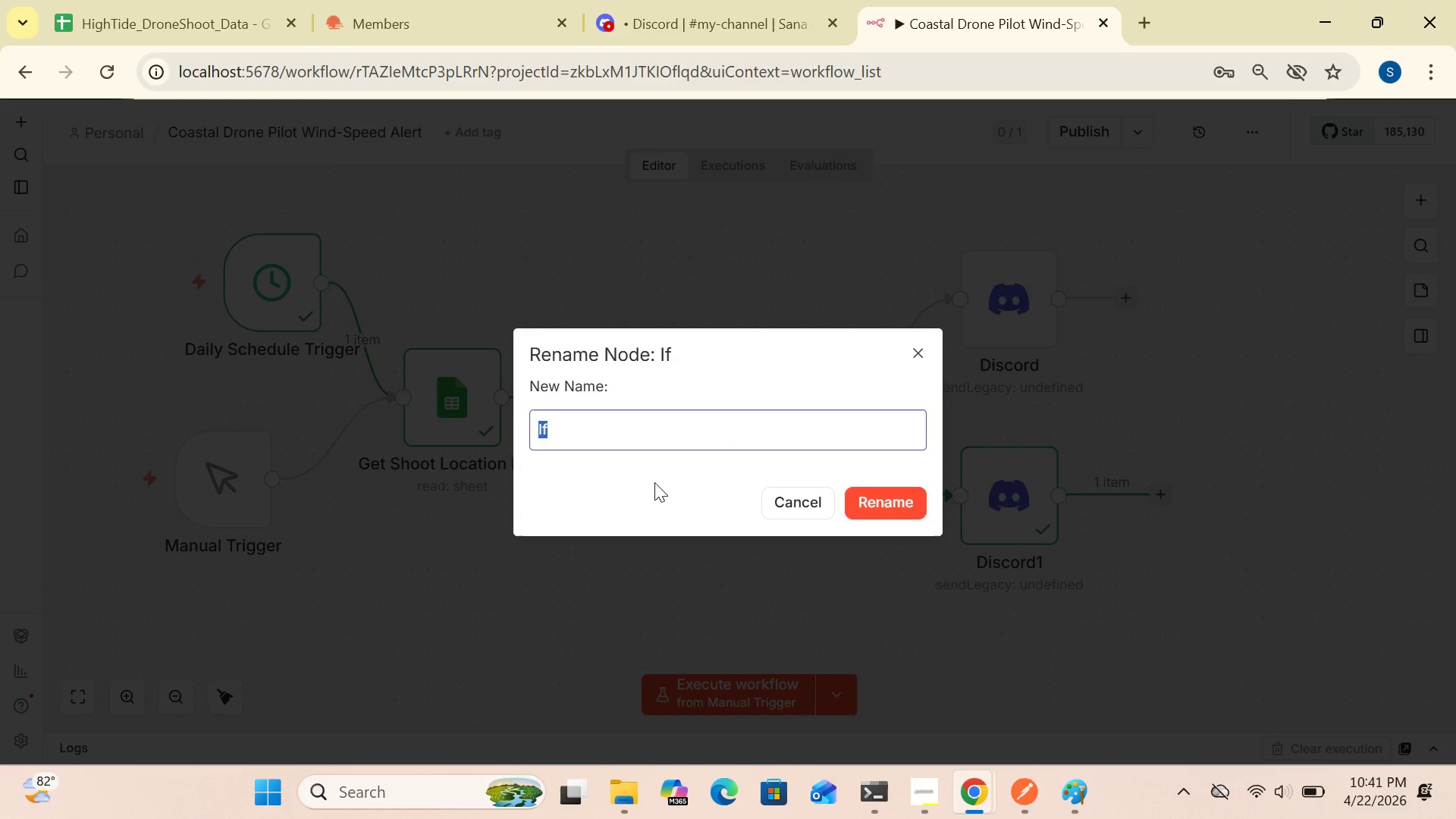 
type([Delete]Wind Speed Check)
 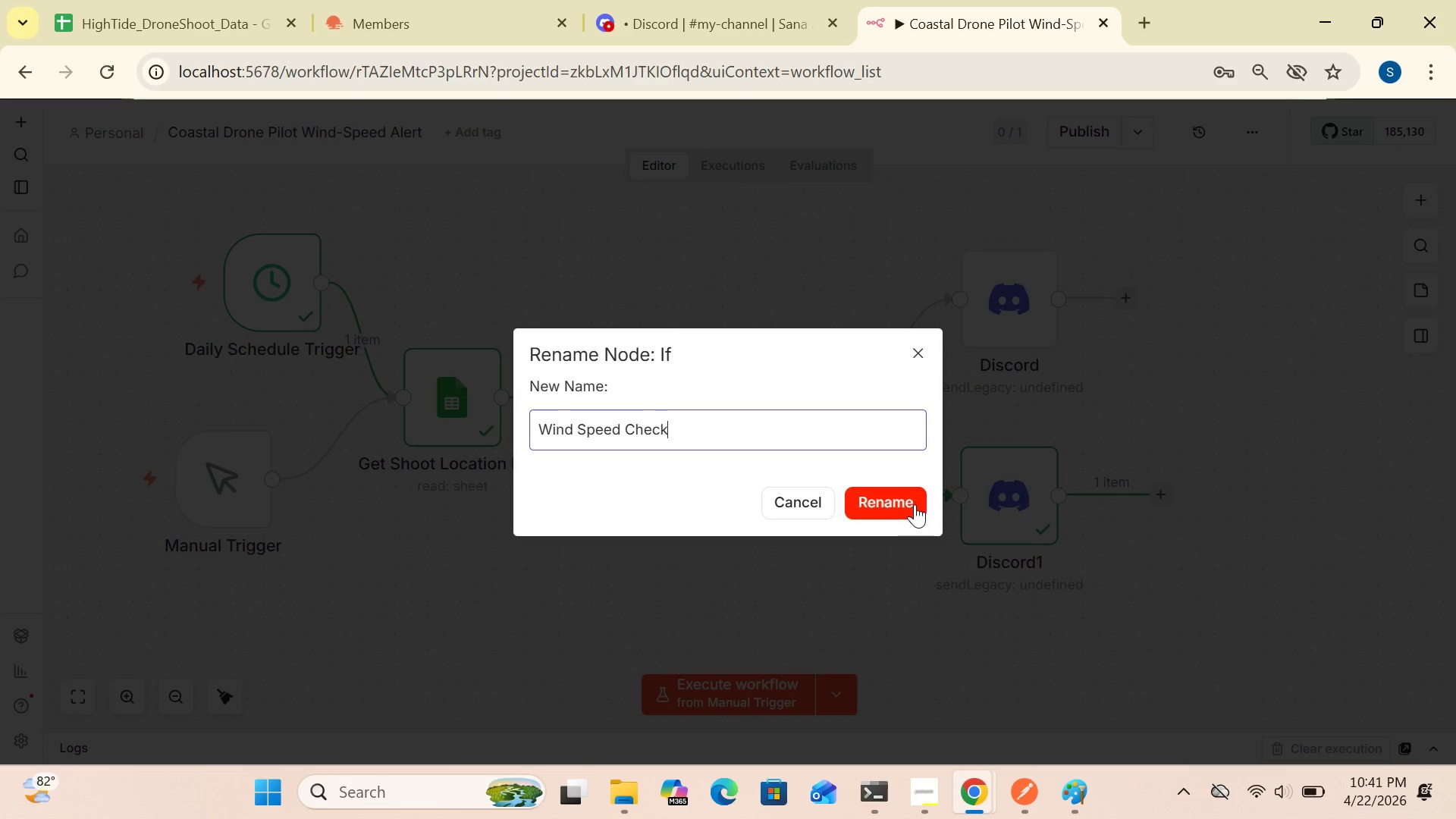 
left_click([915, 504])
 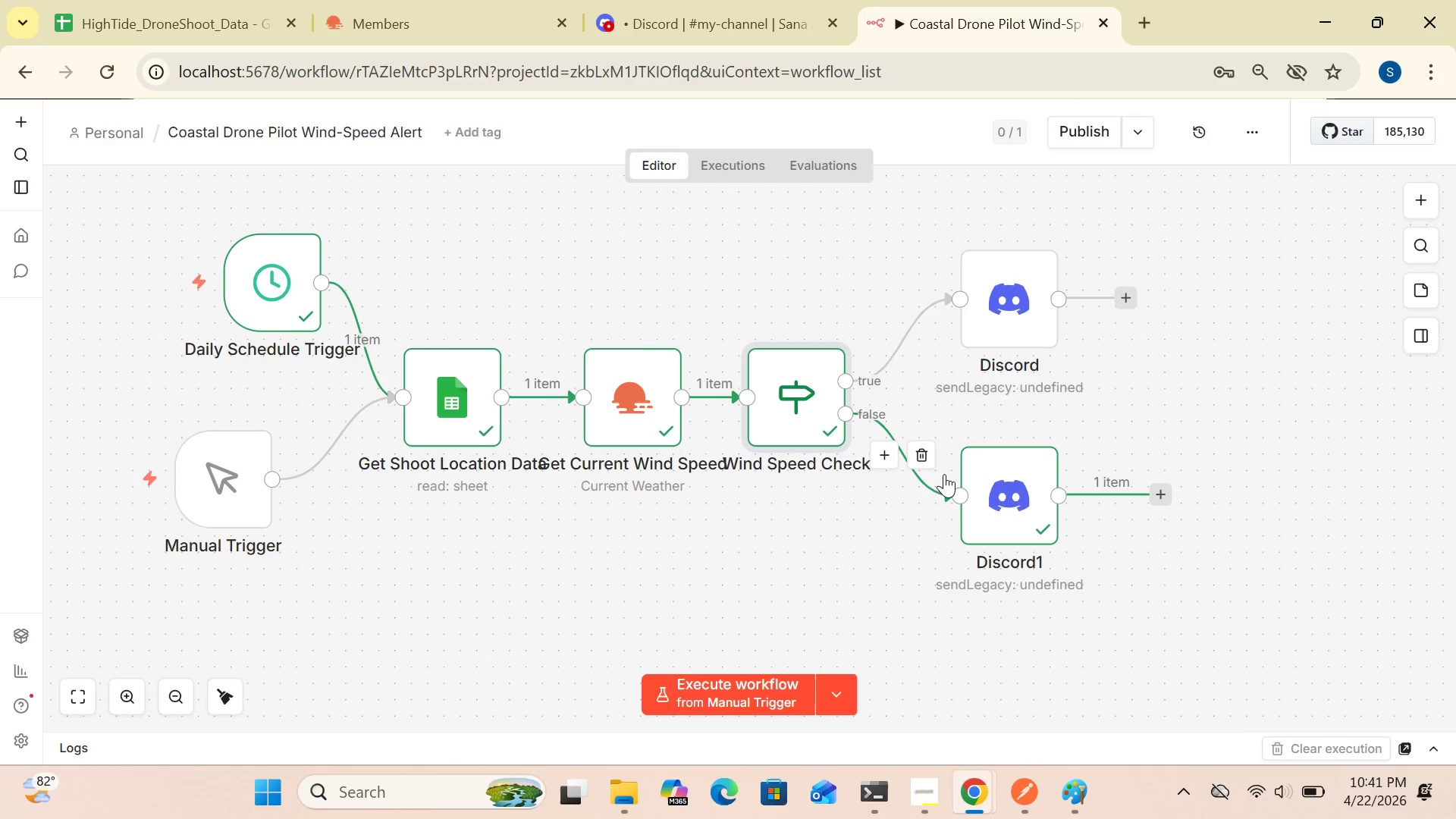 
left_click([1009, 507])
 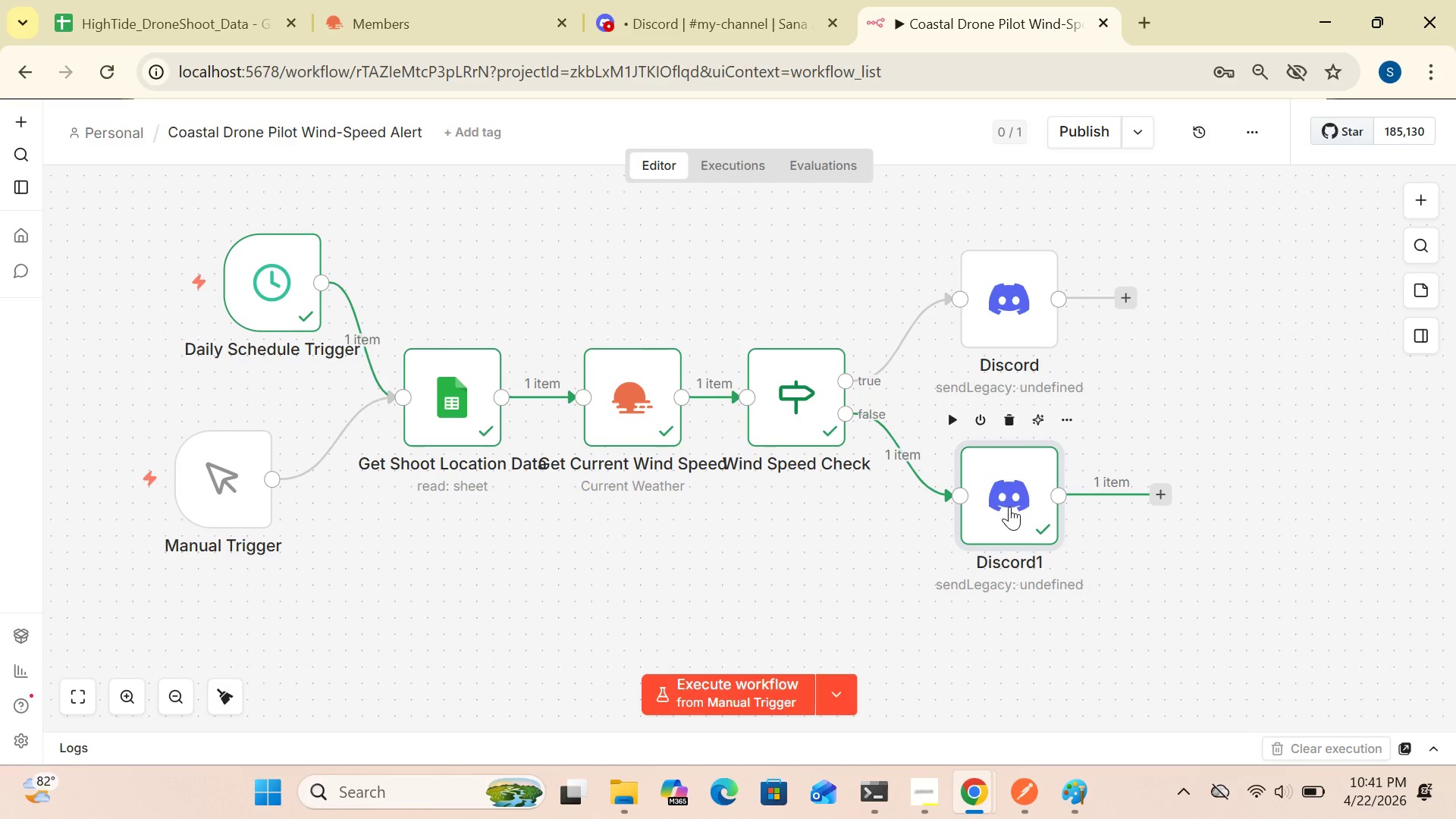 
right_click([1009, 507])
 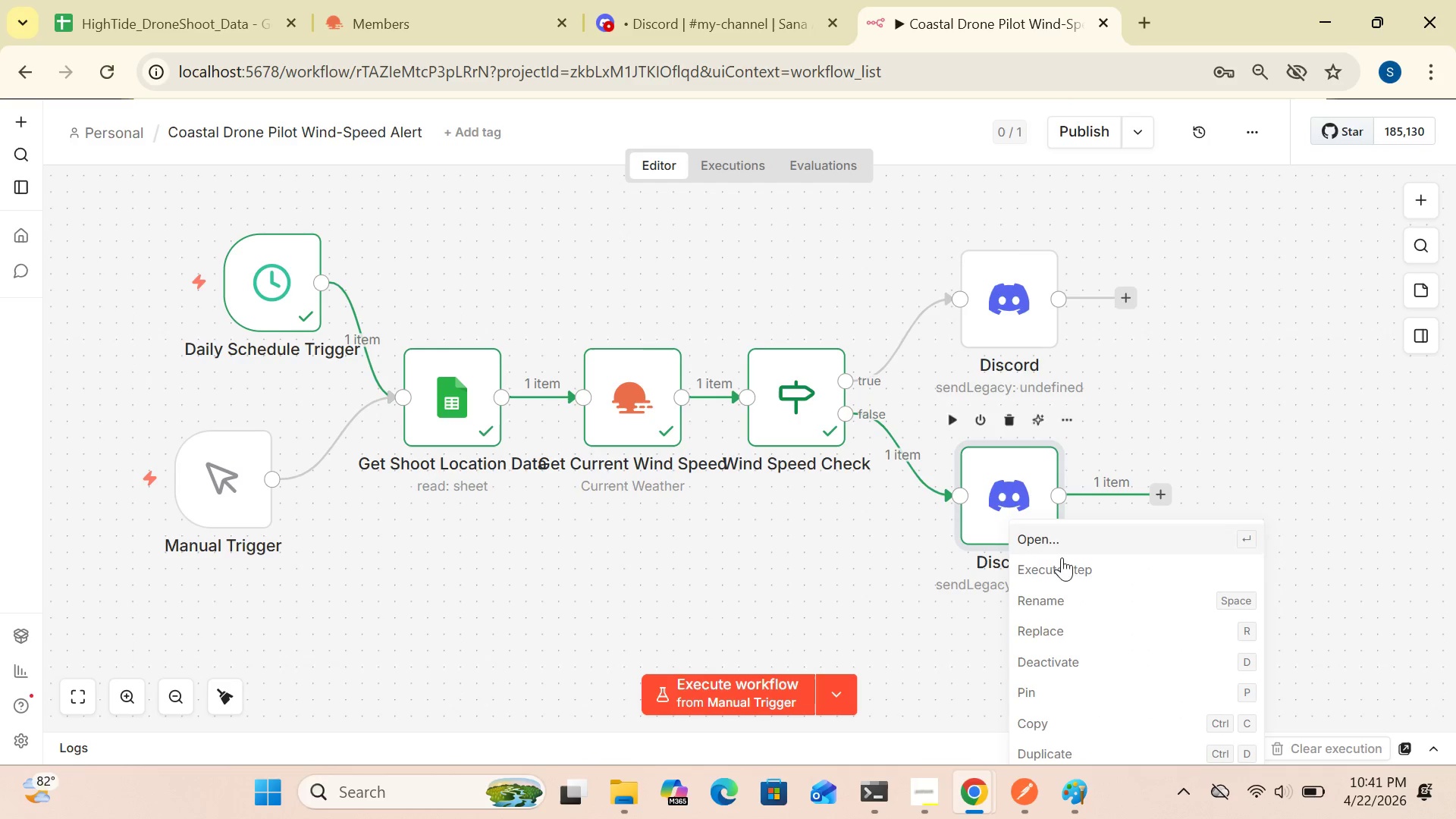 
left_click([1056, 603])
 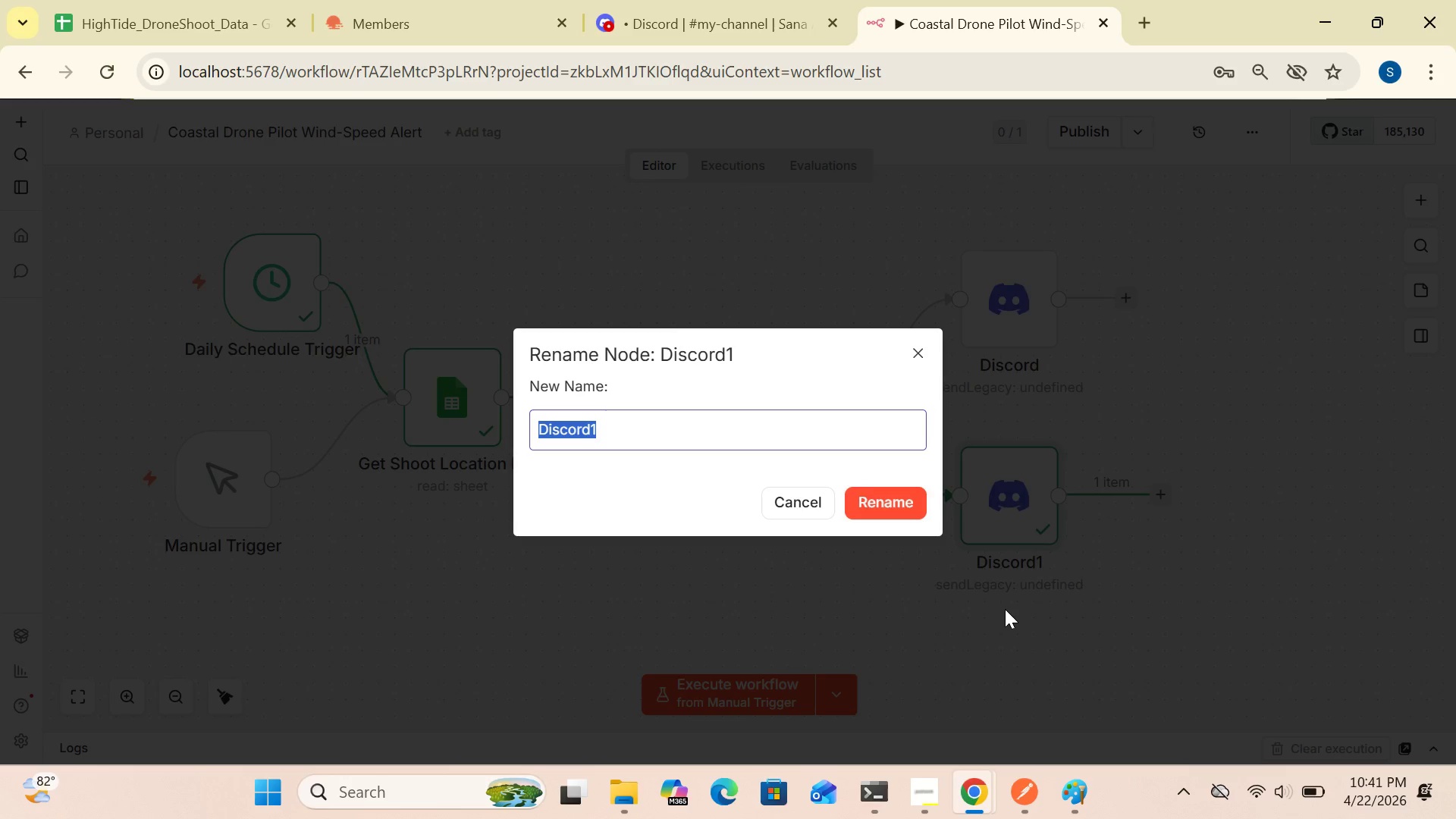 
type([Delete]Send Clear Message)
 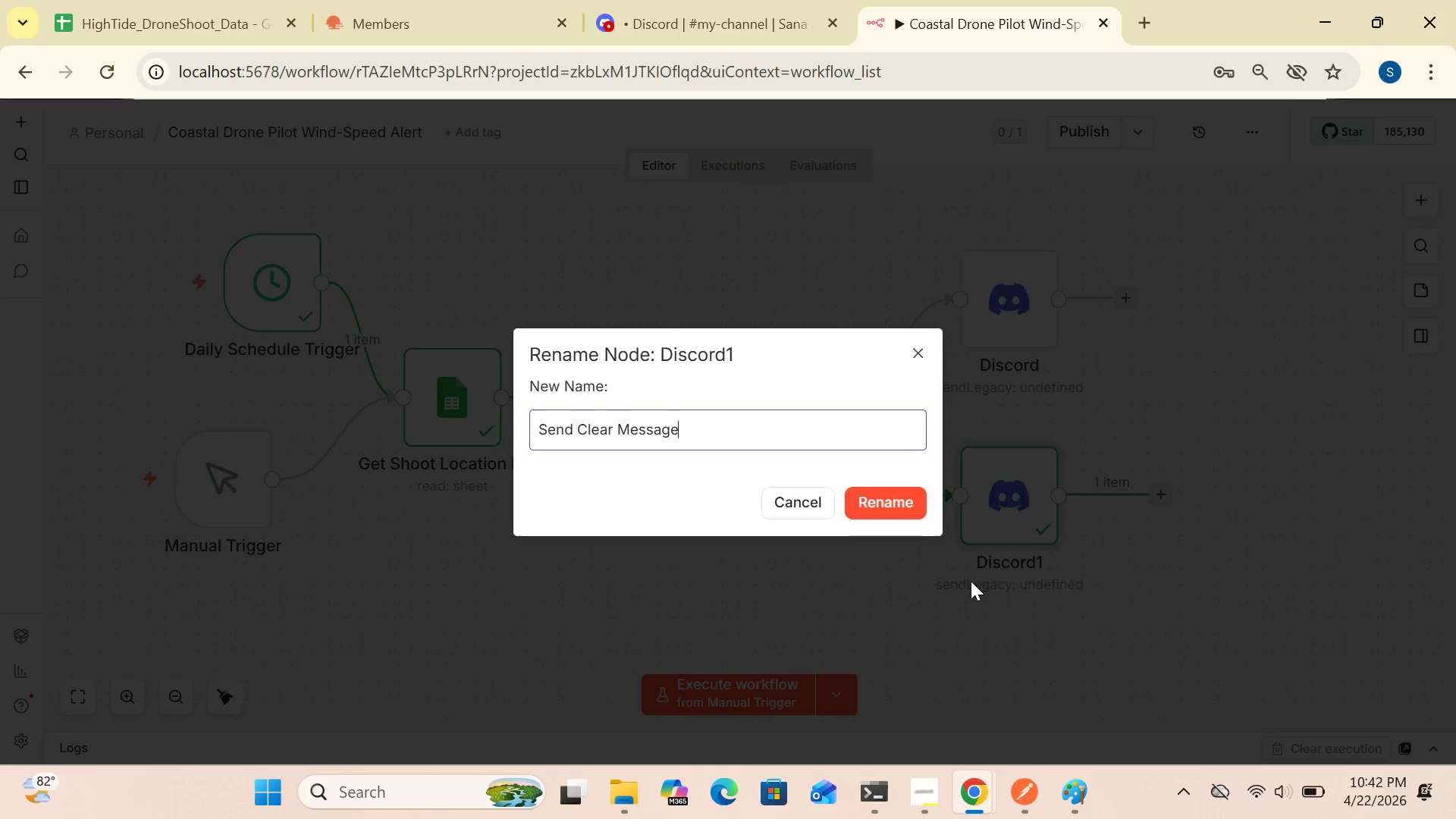 
left_click([902, 504])
 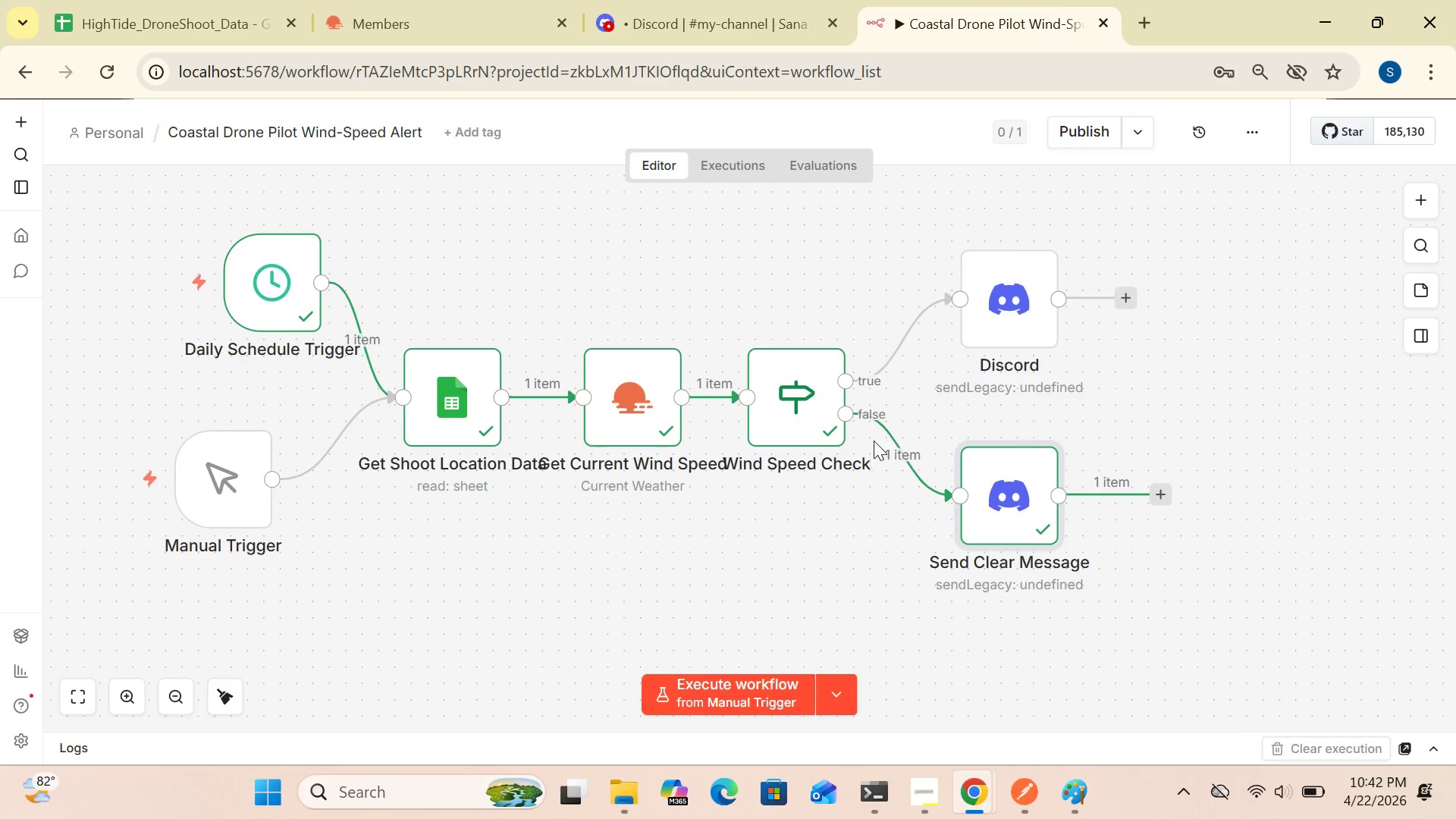 
left_click_drag(start_coordinate=[1018, 328], to_coordinate=[1140, 300])
 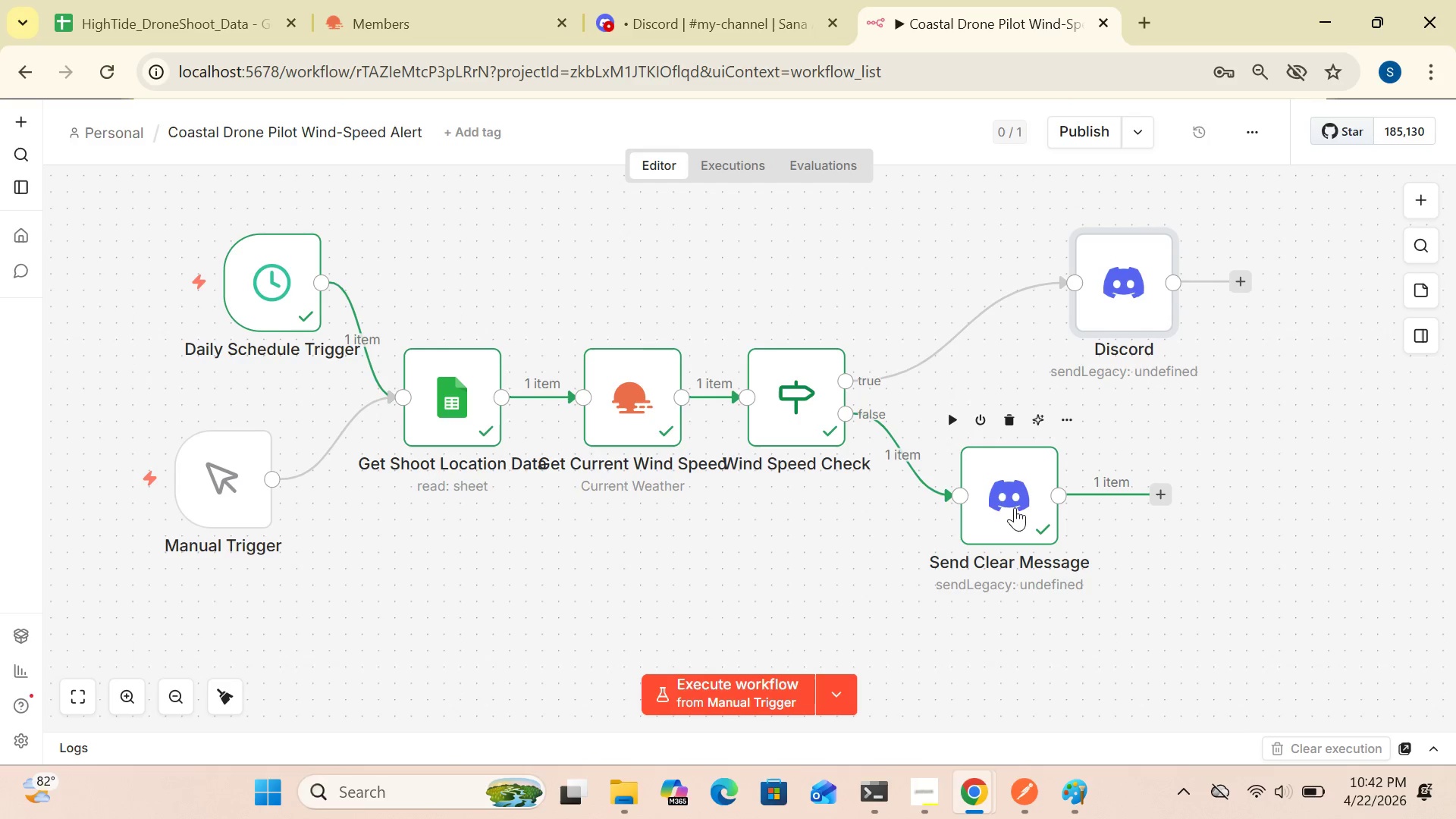 
left_click_drag(start_coordinate=[1012, 508], to_coordinate=[1128, 492])
 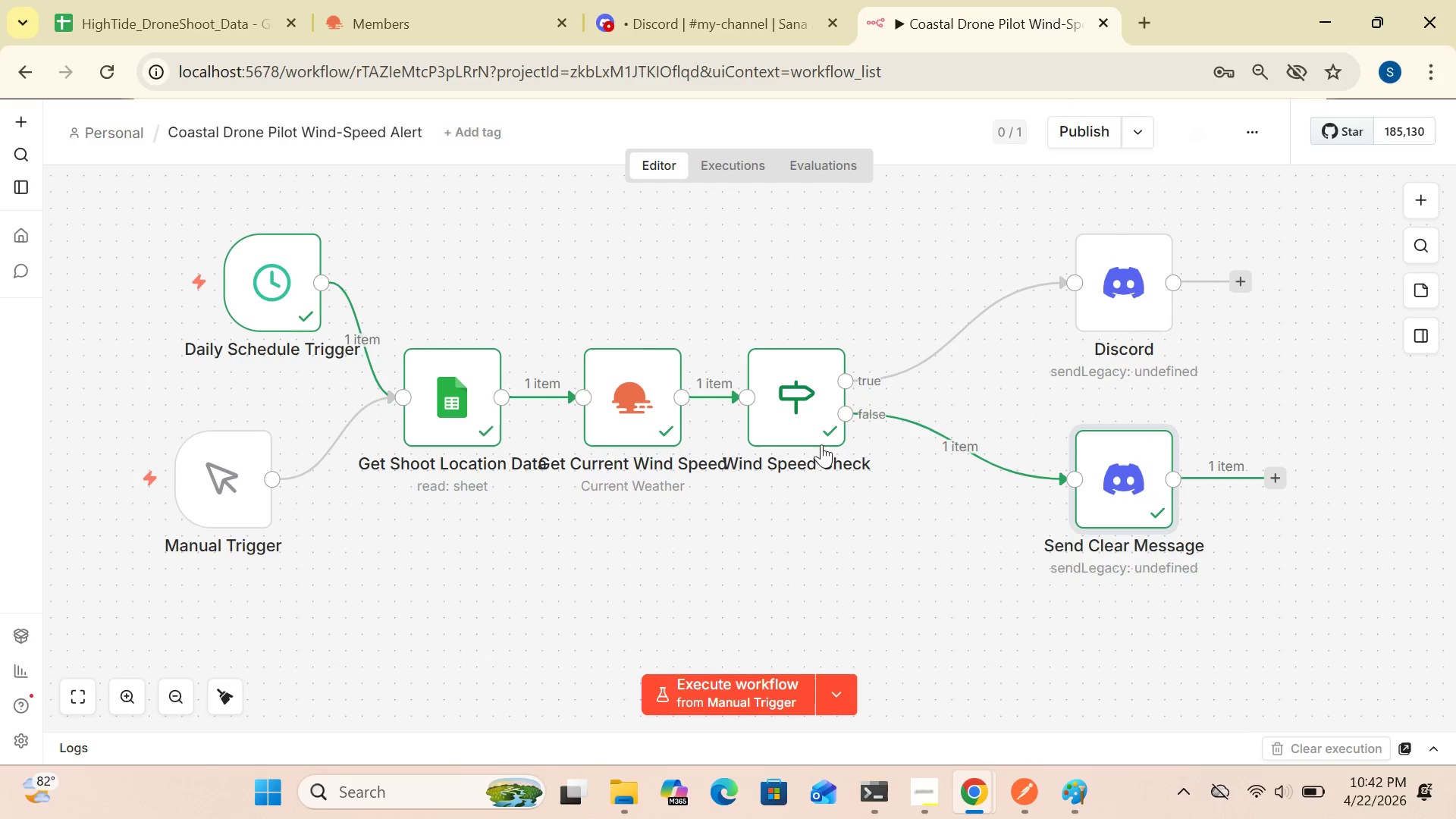 
left_click_drag(start_coordinate=[803, 416], to_coordinate=[874, 412])
 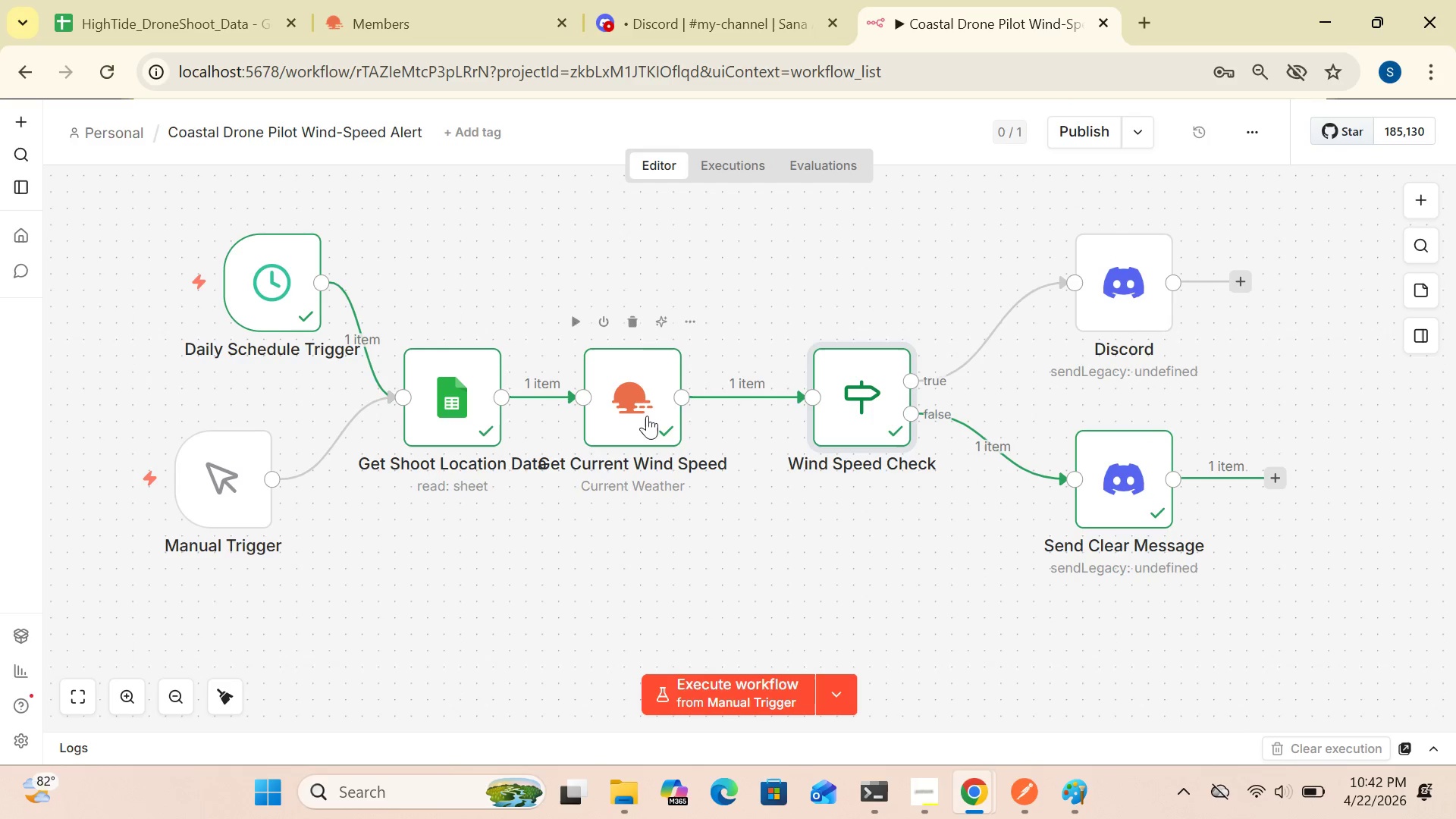 
left_click_drag(start_coordinate=[644, 412], to_coordinate=[675, 415])
 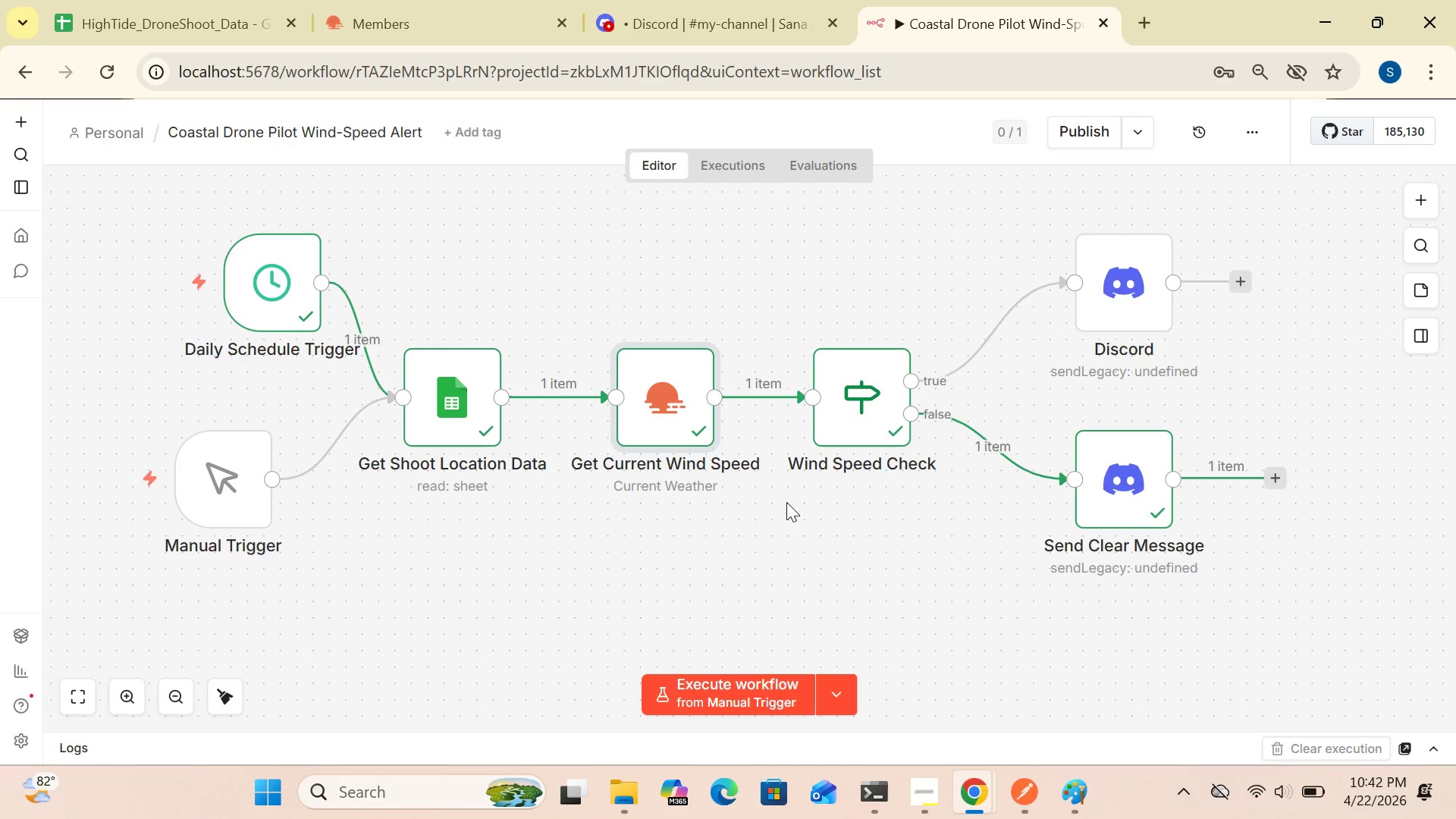 
wait(5.11)
 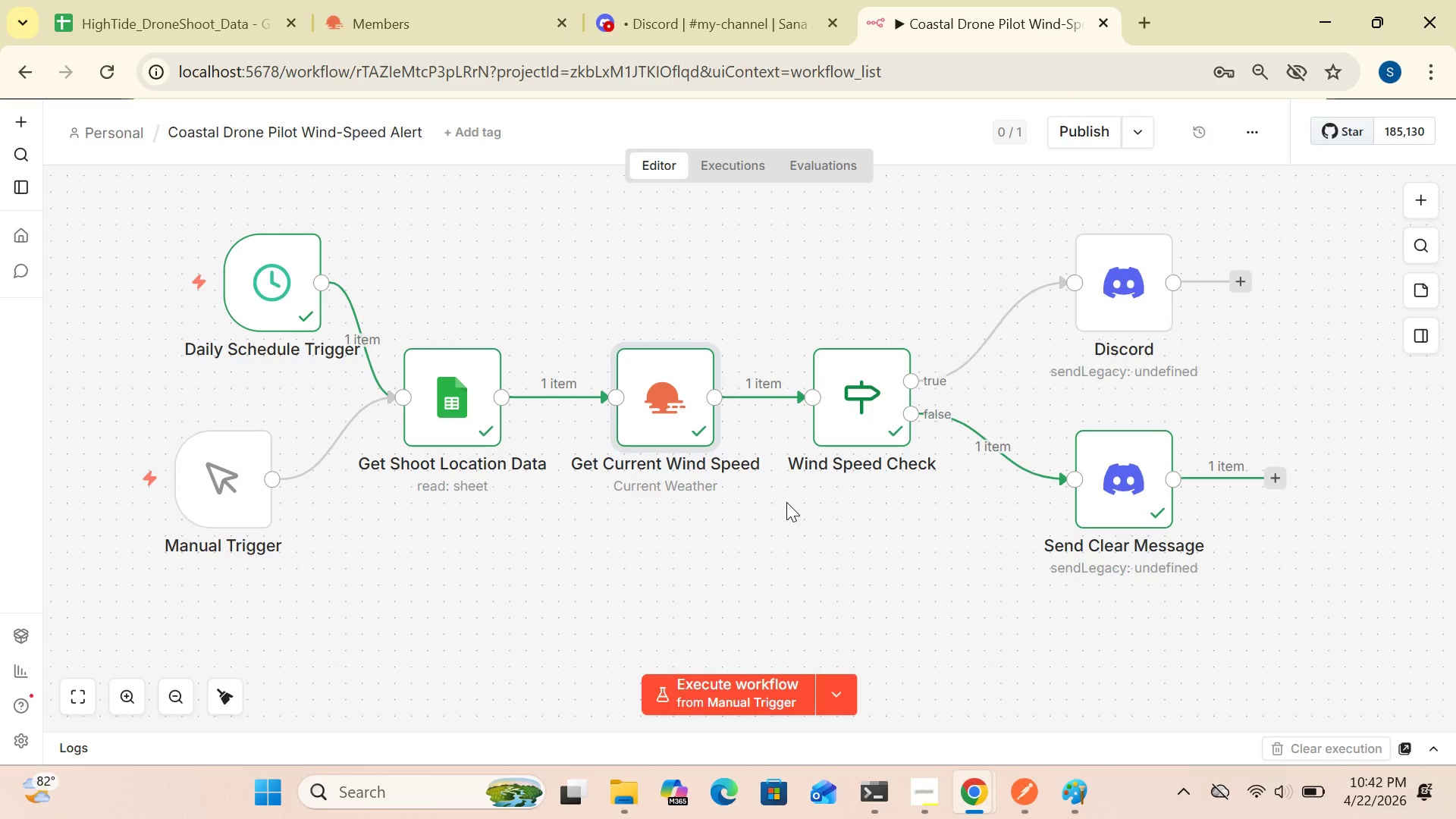 
mouse_move([1173, 304])
 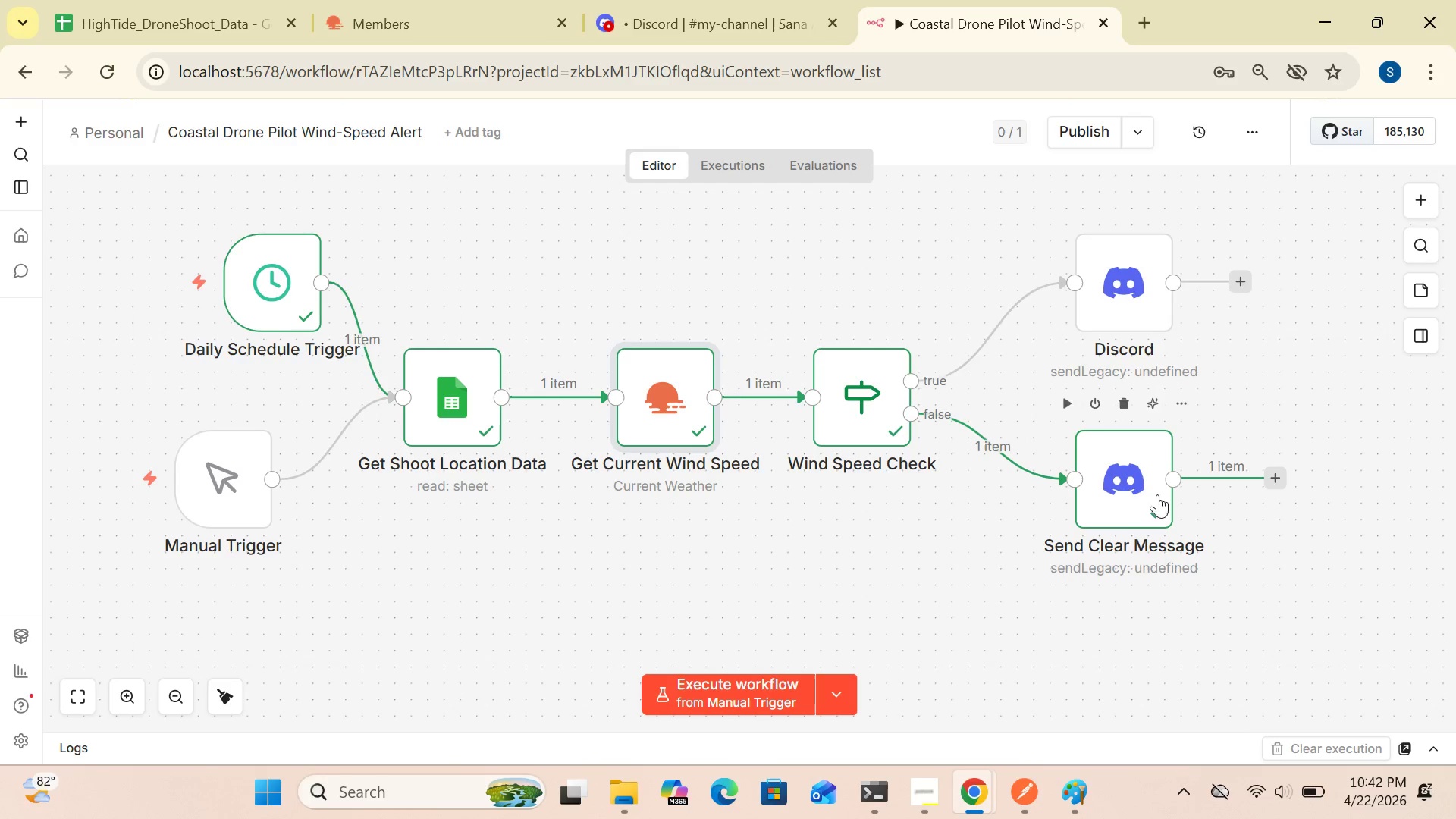 
left_click([1122, 488])
 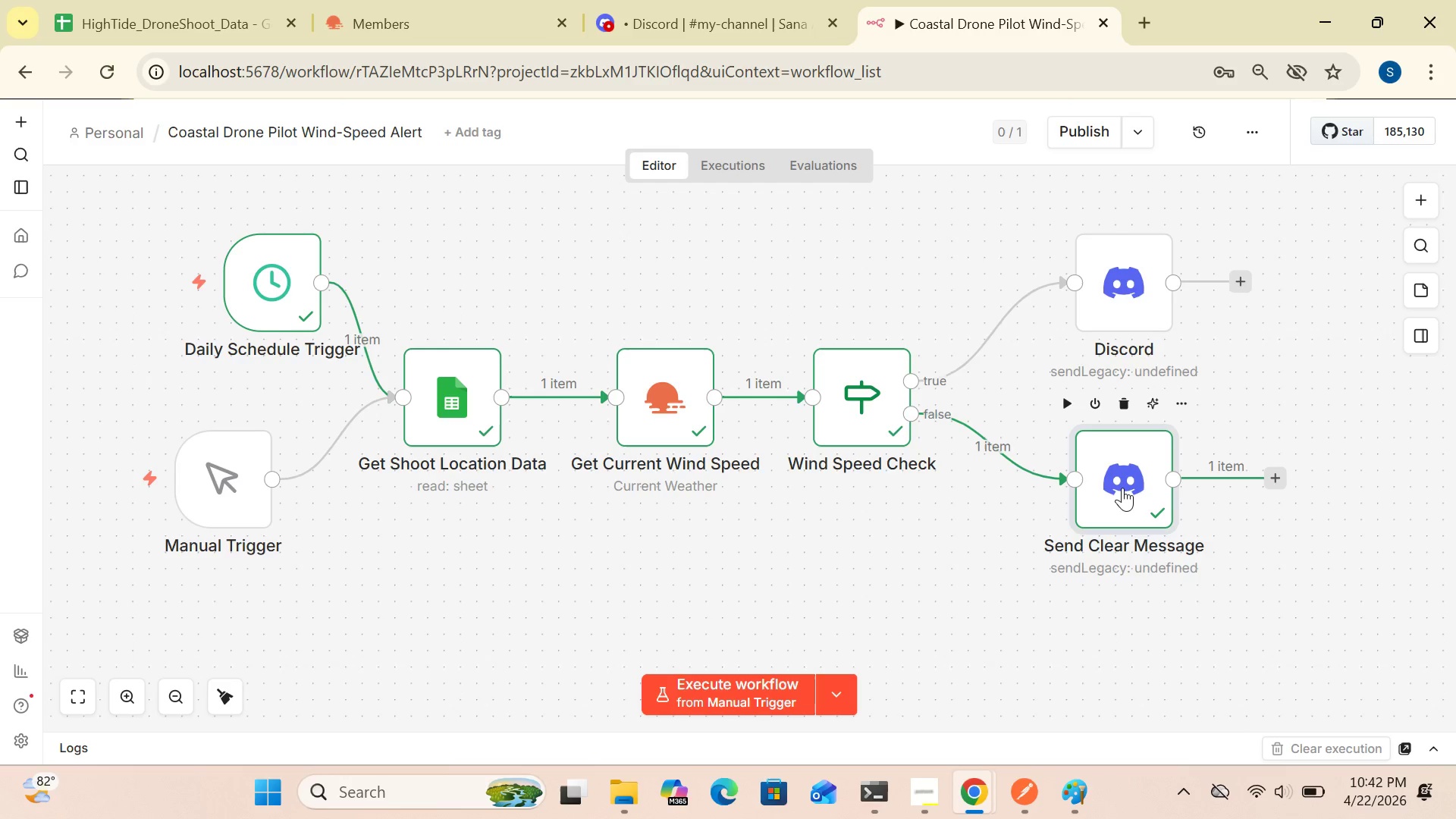 
right_click([1122, 488])
 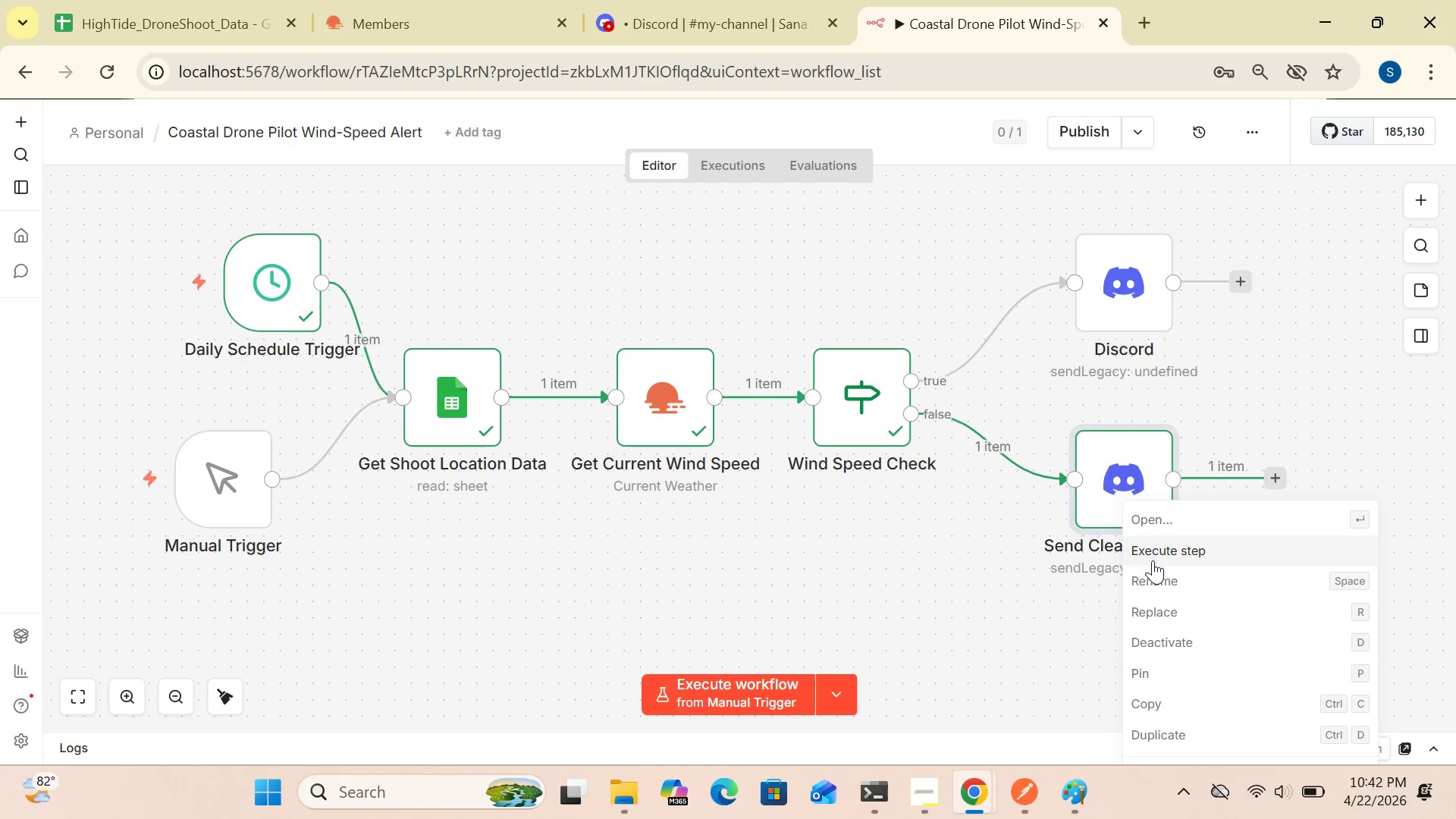 
left_click([1153, 579])
 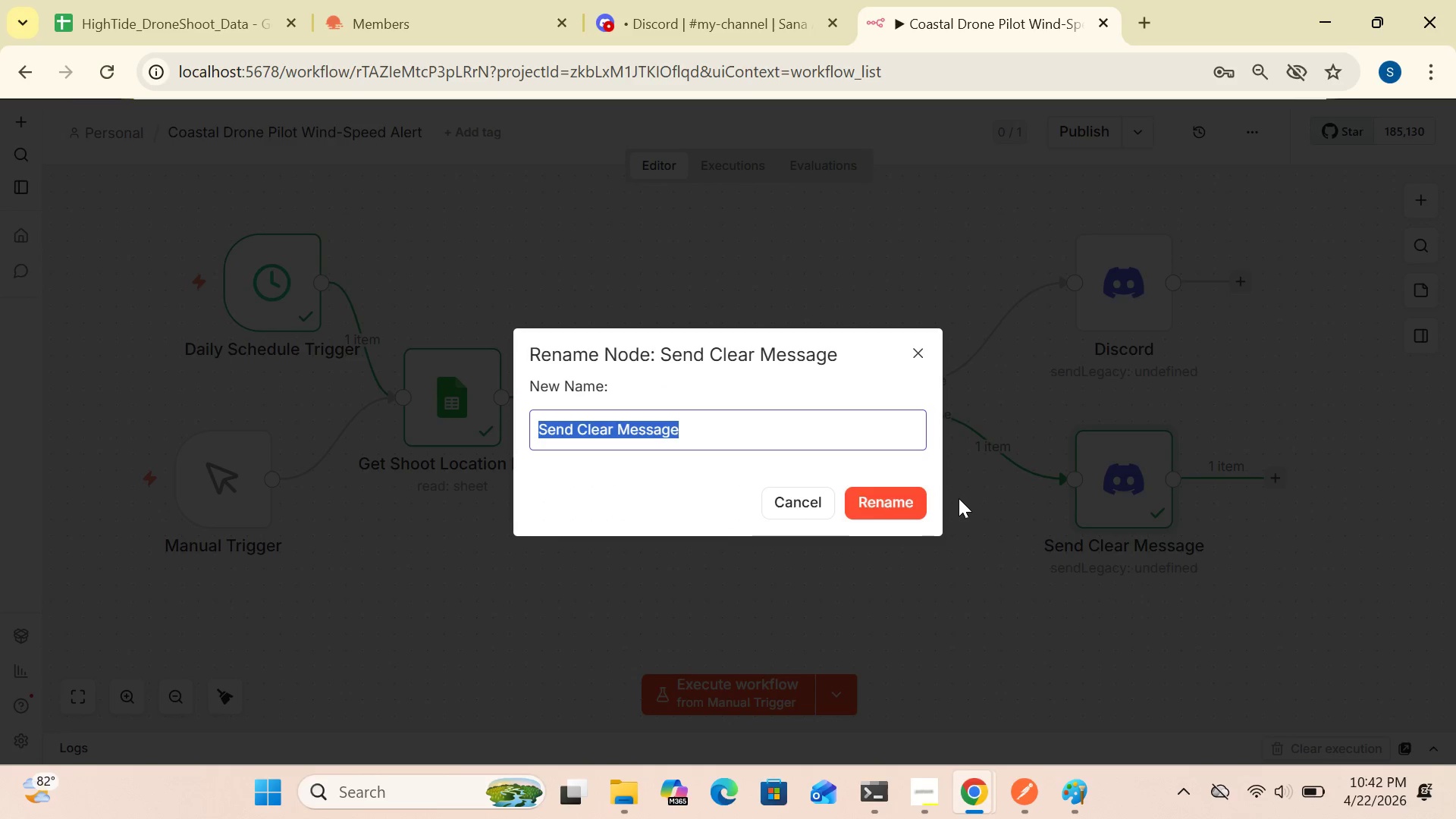 
wait(5.97)
 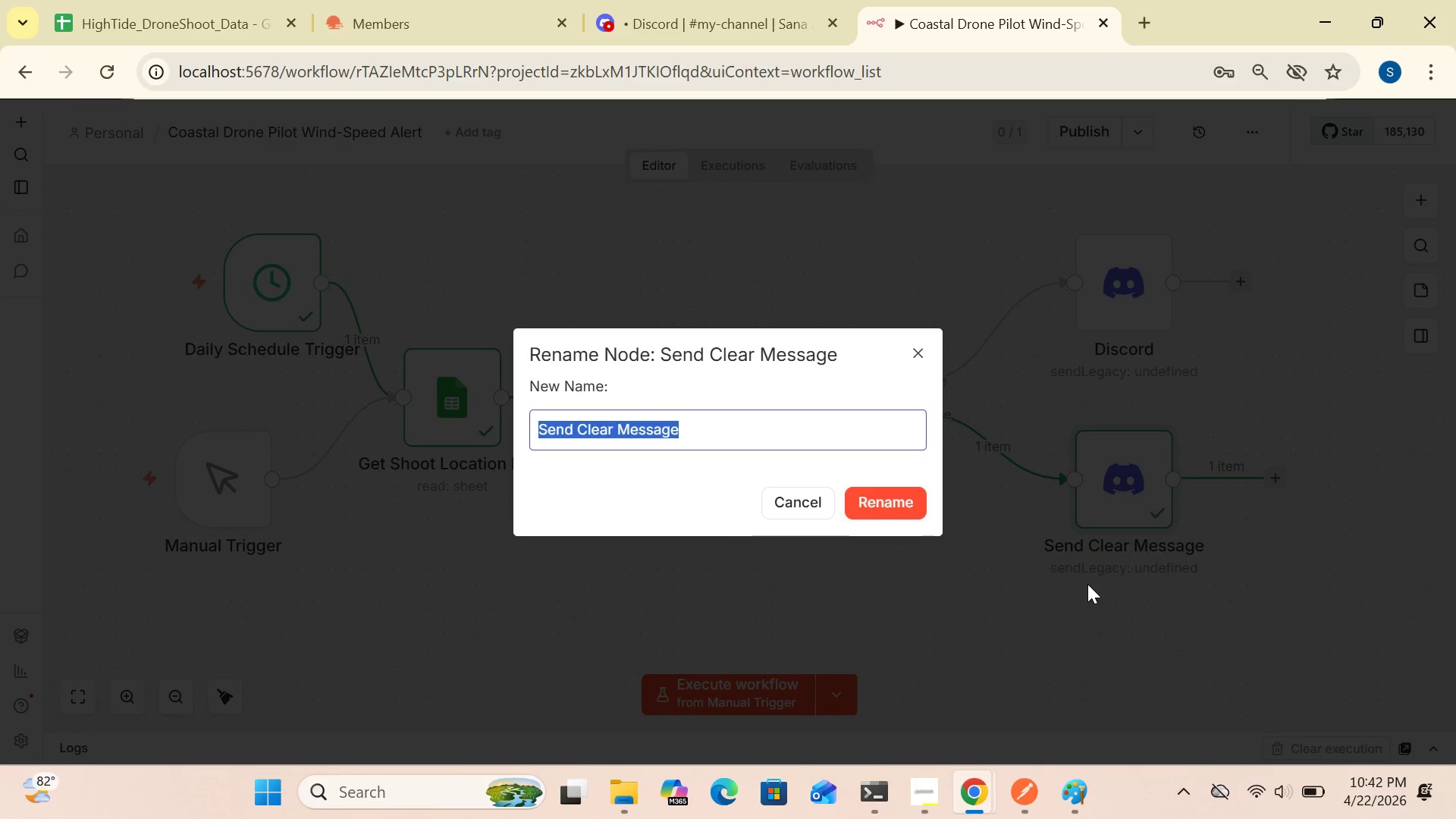 
type([Delete]sendSend High Wind ALERT)
key(Backspace)
key(Backspace)
key(Backspace)
key(Backspace)
type(L)
key(Backspace)
type(lert)
 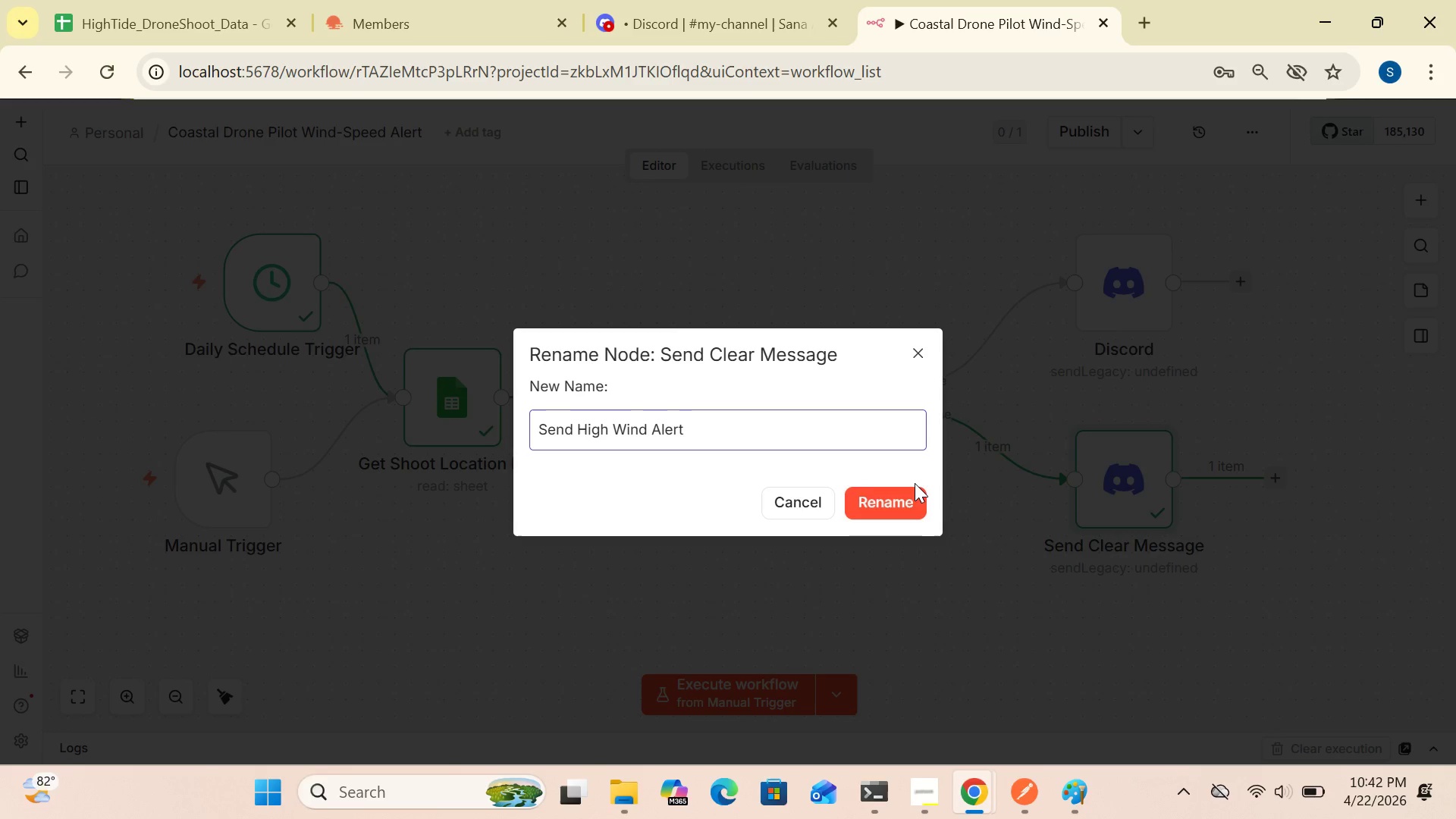 
left_click([904, 497])
 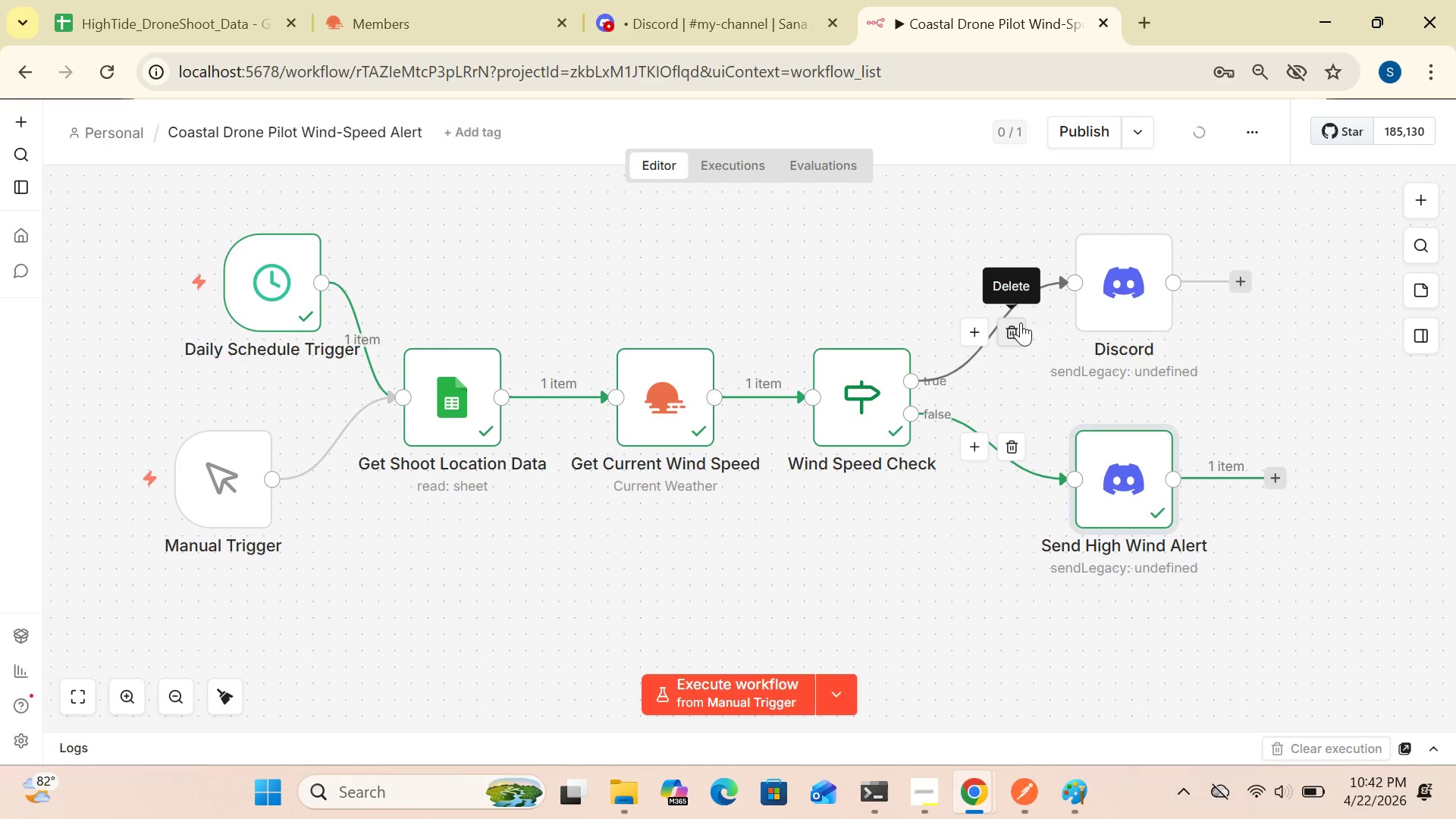 
left_click([1113, 309])
 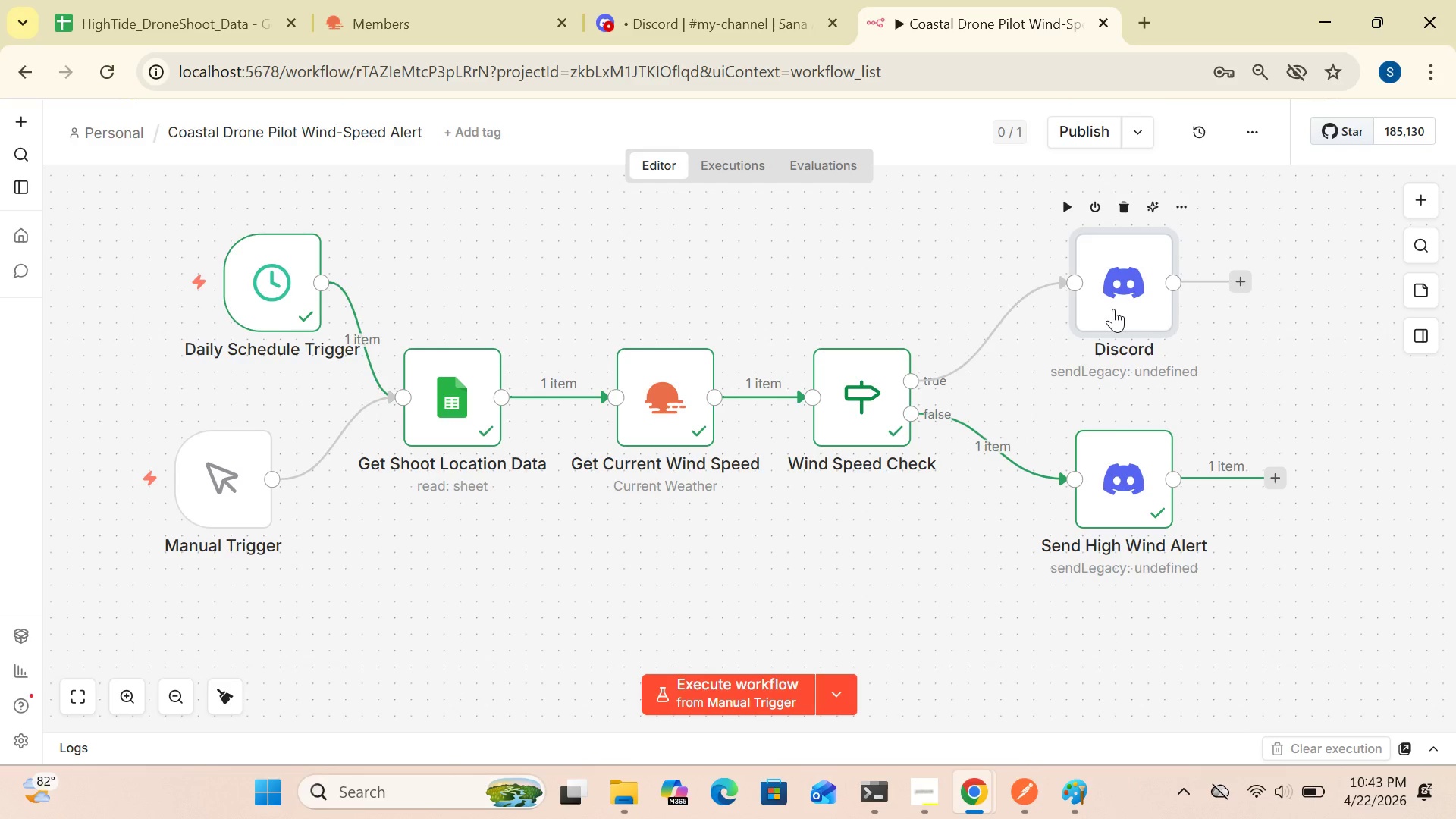 
right_click([1113, 309])
 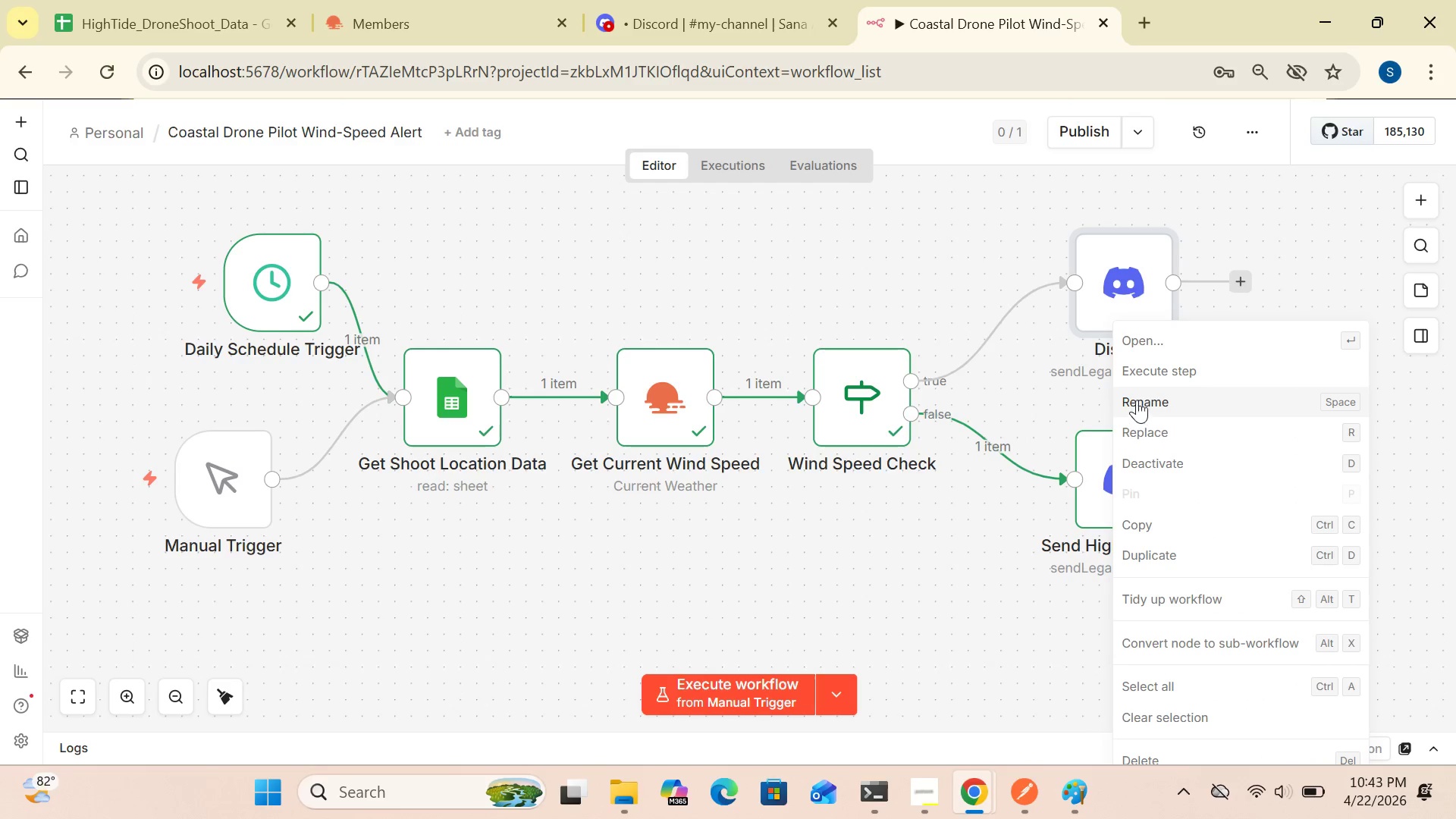 
left_click([1136, 395])
 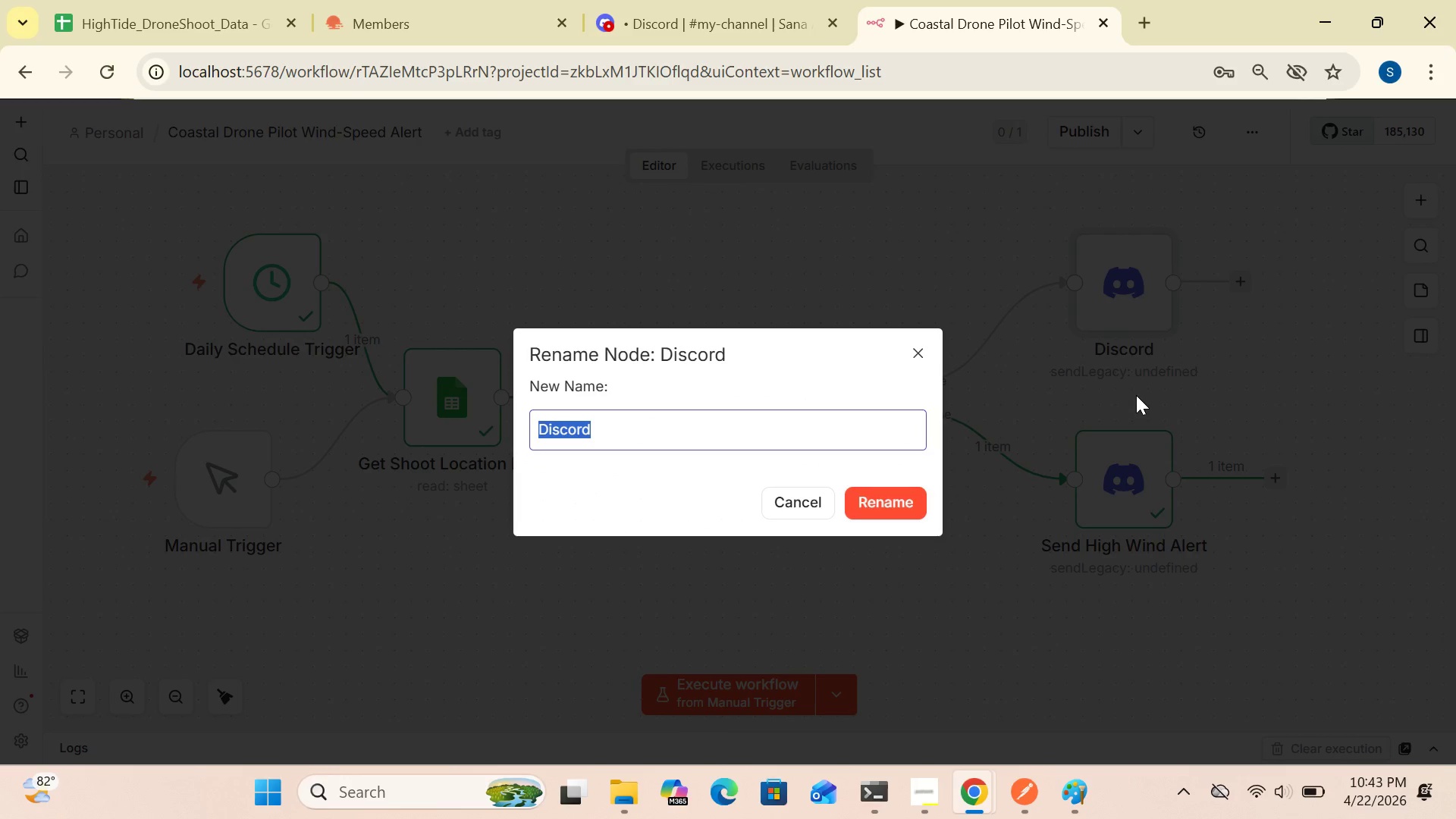 
wait(6.19)
 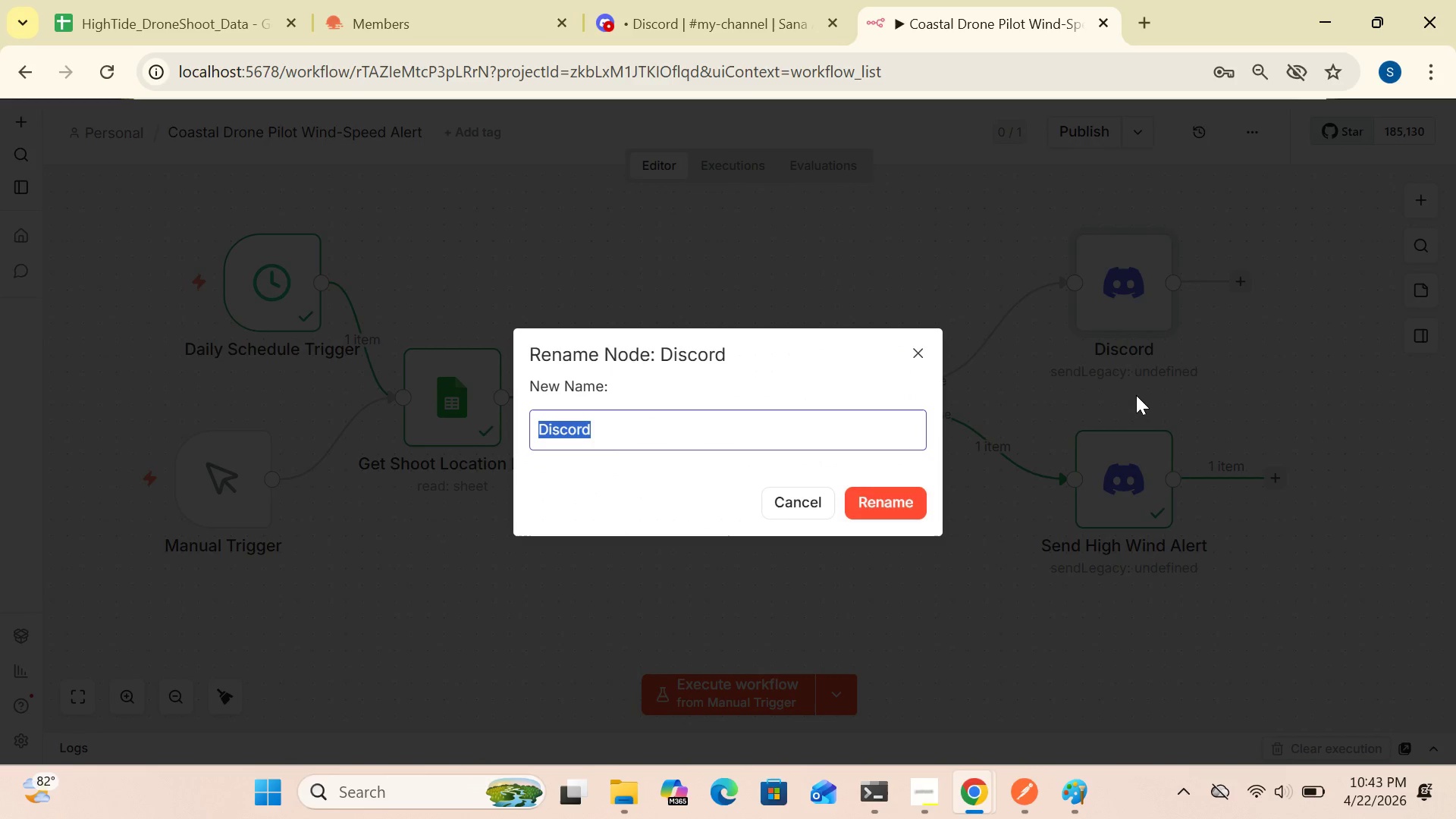 
type([Delete]Send Clear Message)
 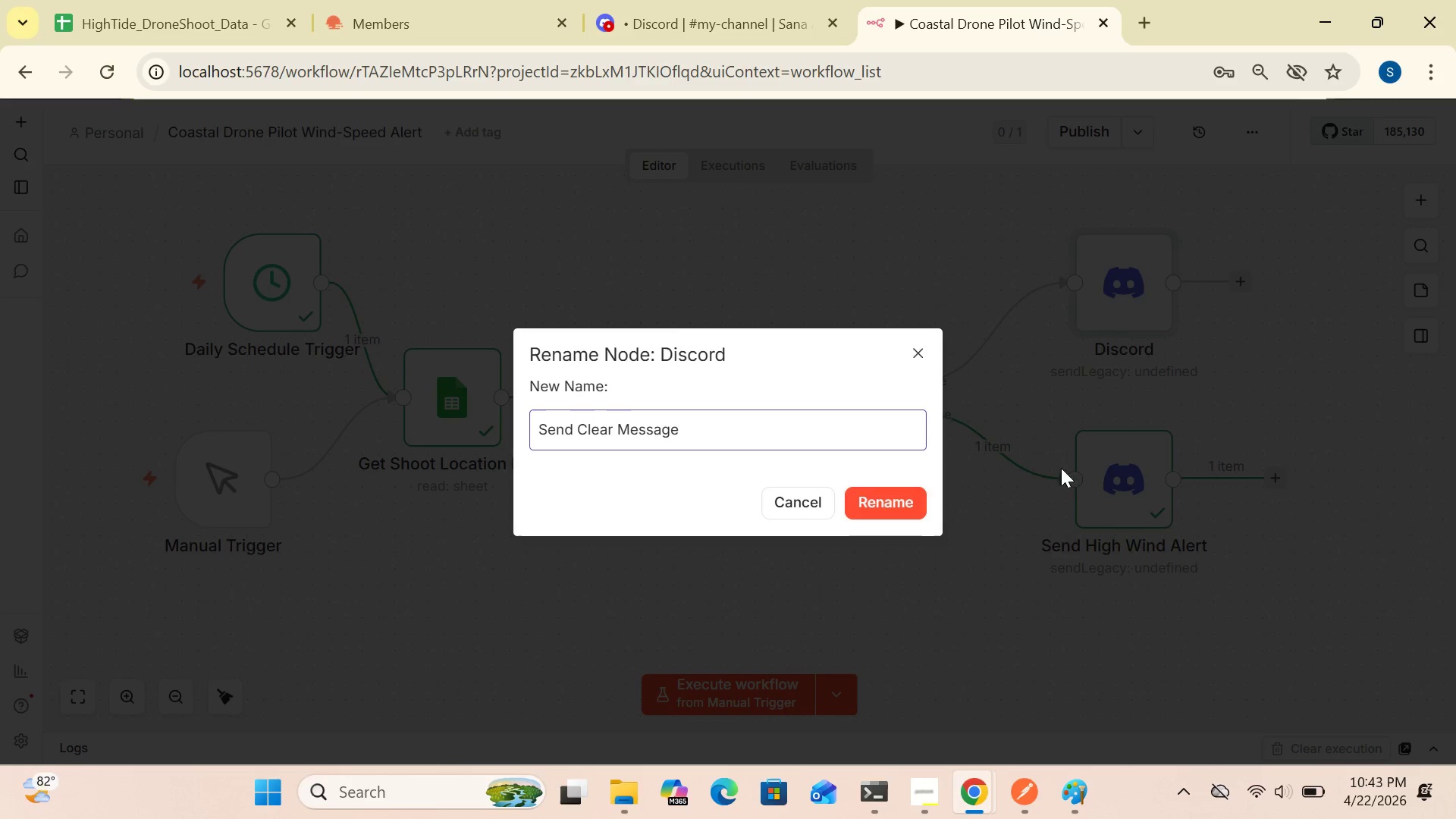 
left_click([902, 502])
 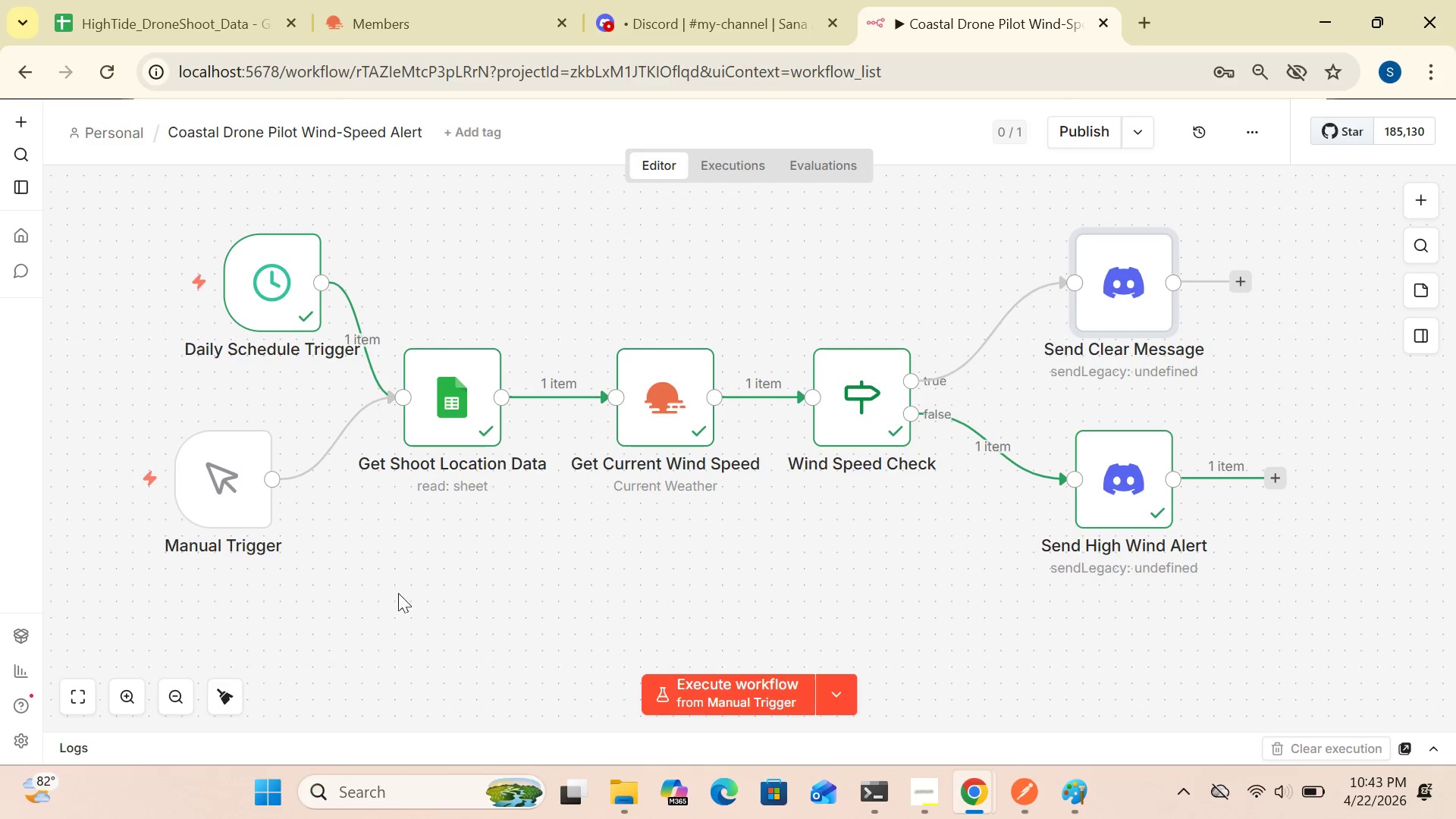 
left_click_drag(start_coordinate=[232, 504], to_coordinate=[213, 539])
 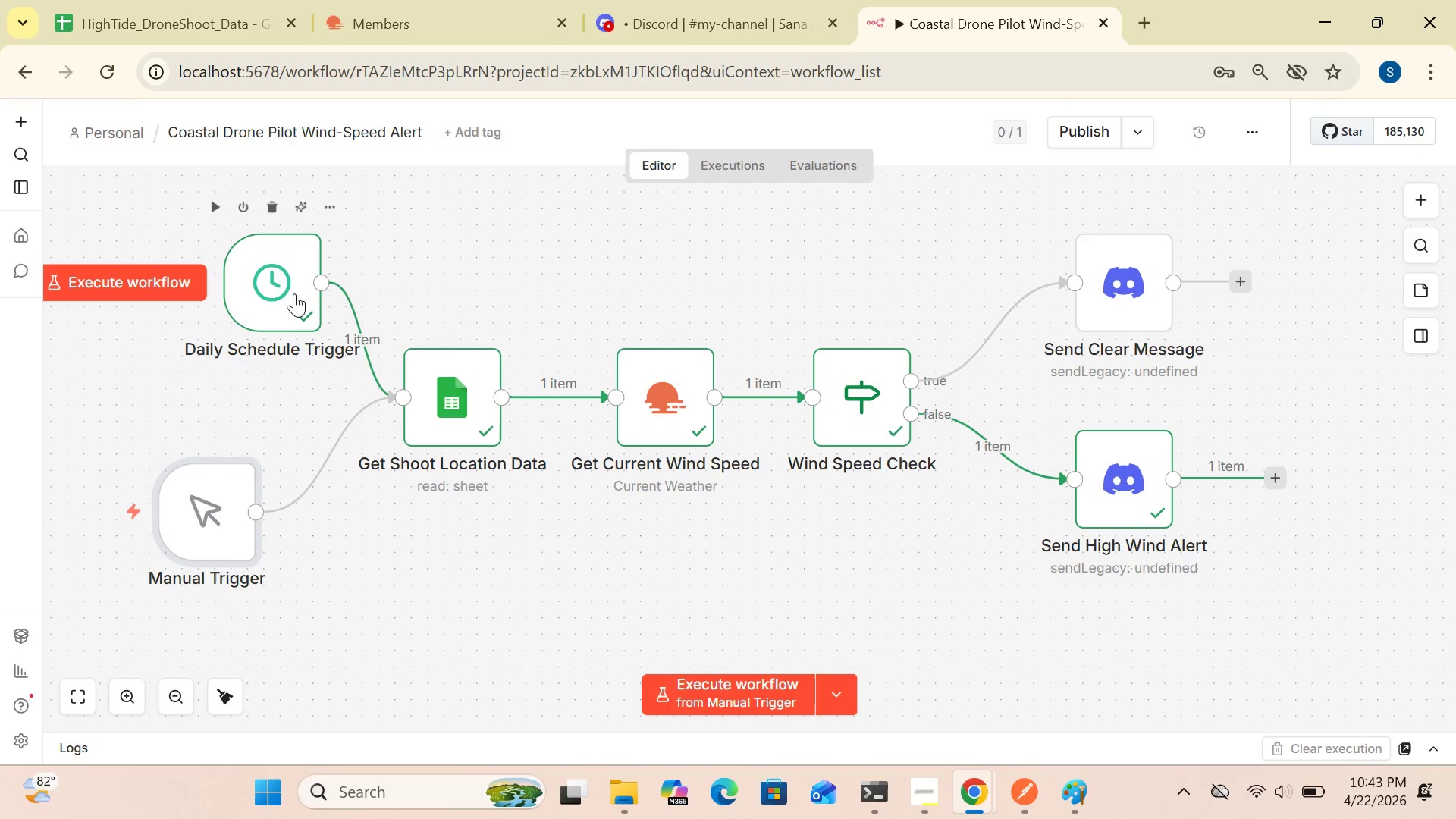 
left_click_drag(start_coordinate=[283, 284], to_coordinate=[231, 285])
 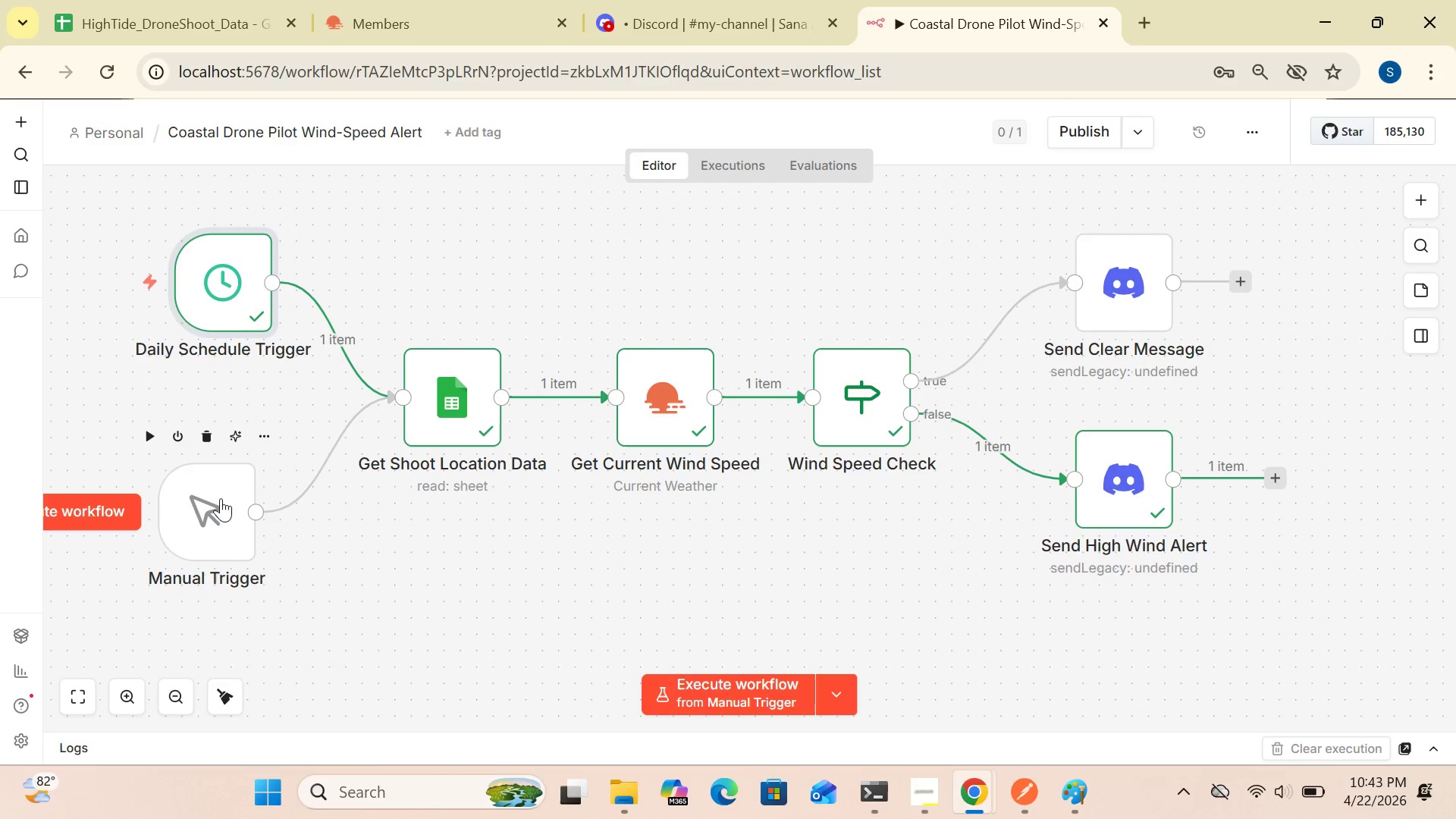 
left_click_drag(start_coordinate=[221, 498], to_coordinate=[194, 494])
 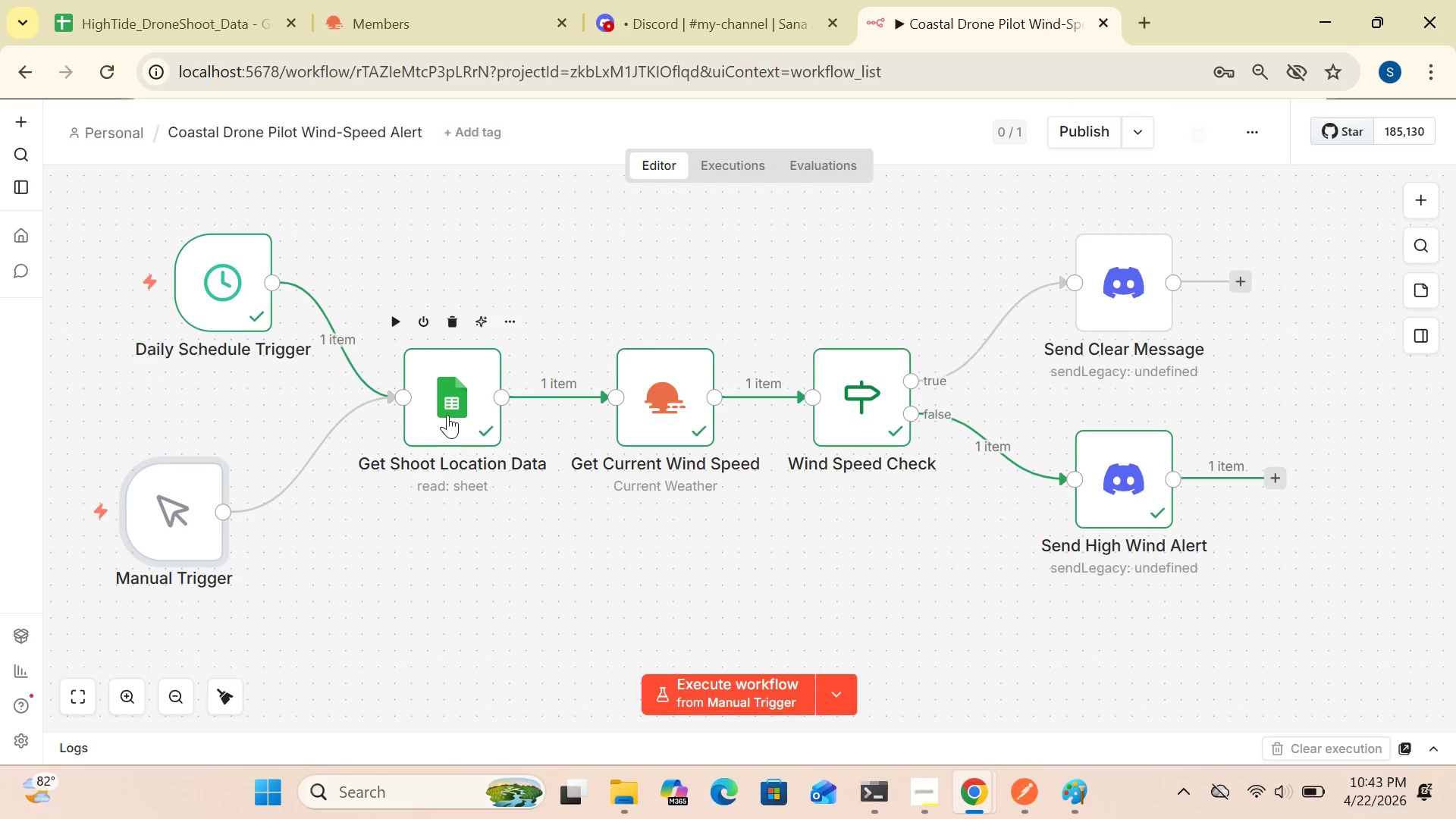 
left_click_drag(start_coordinate=[447, 415], to_coordinate=[429, 414])
 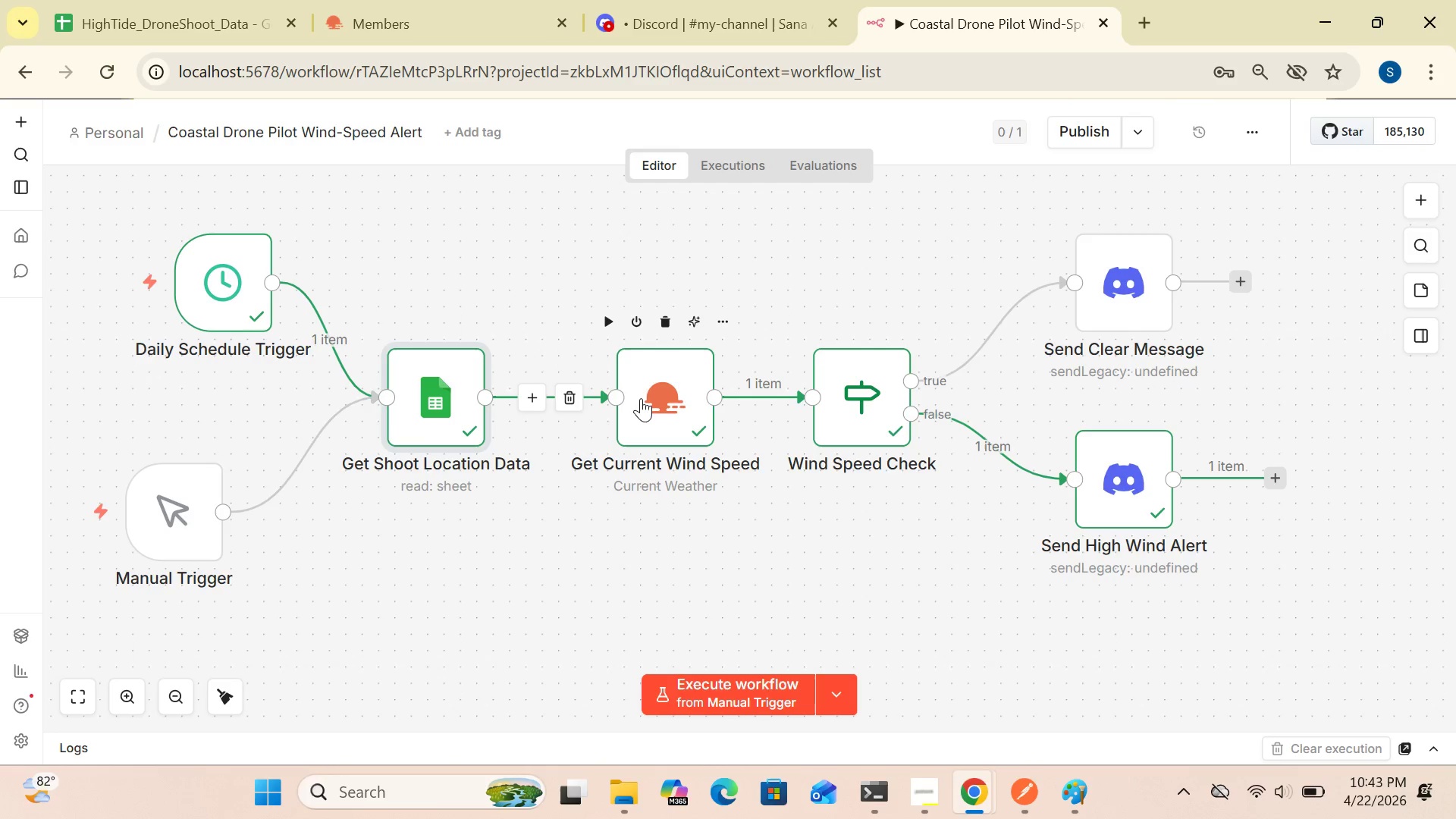 
left_click_drag(start_coordinate=[641, 398], to_coordinate=[635, 395])
 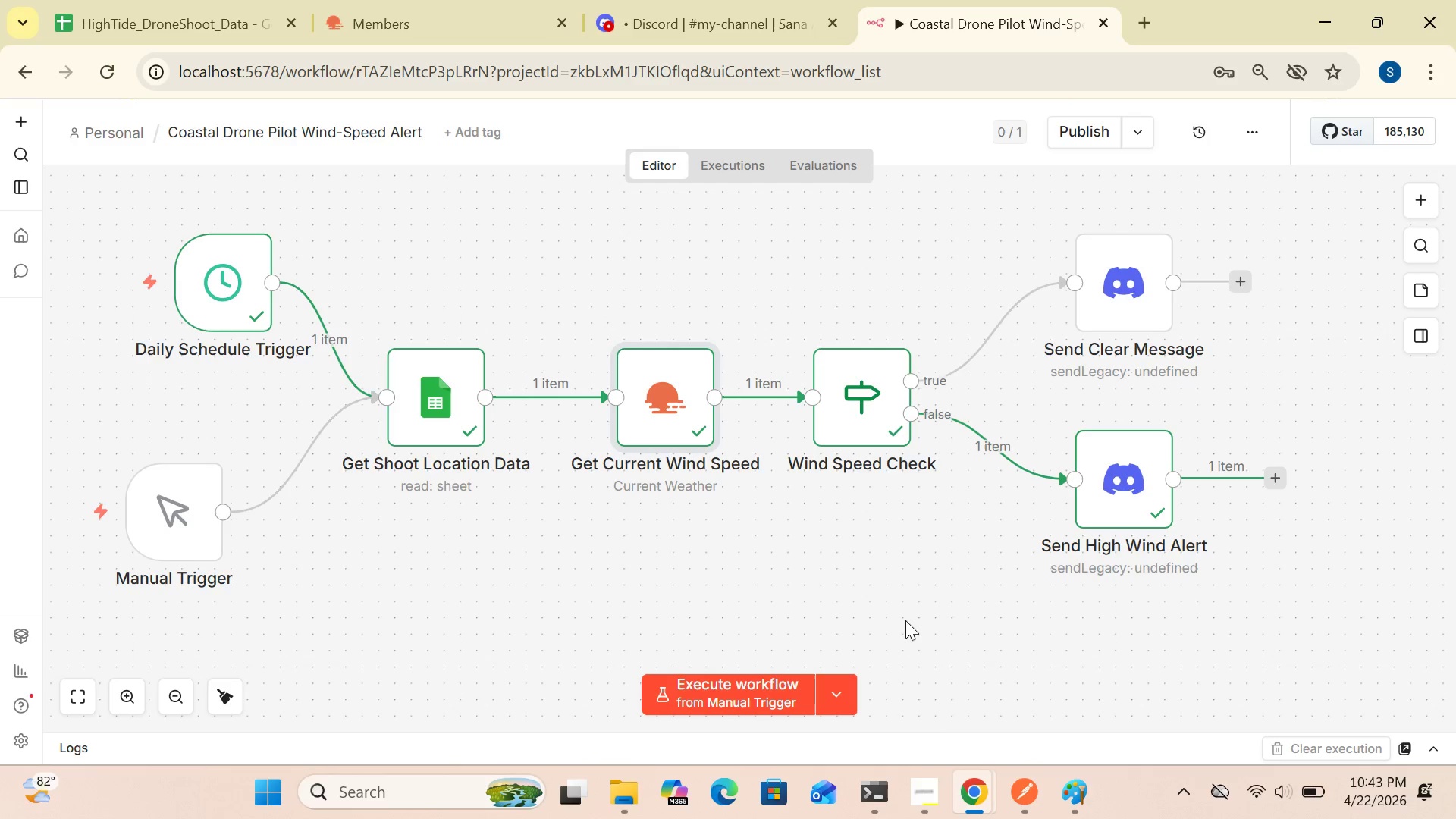 
left_click([918, 786])